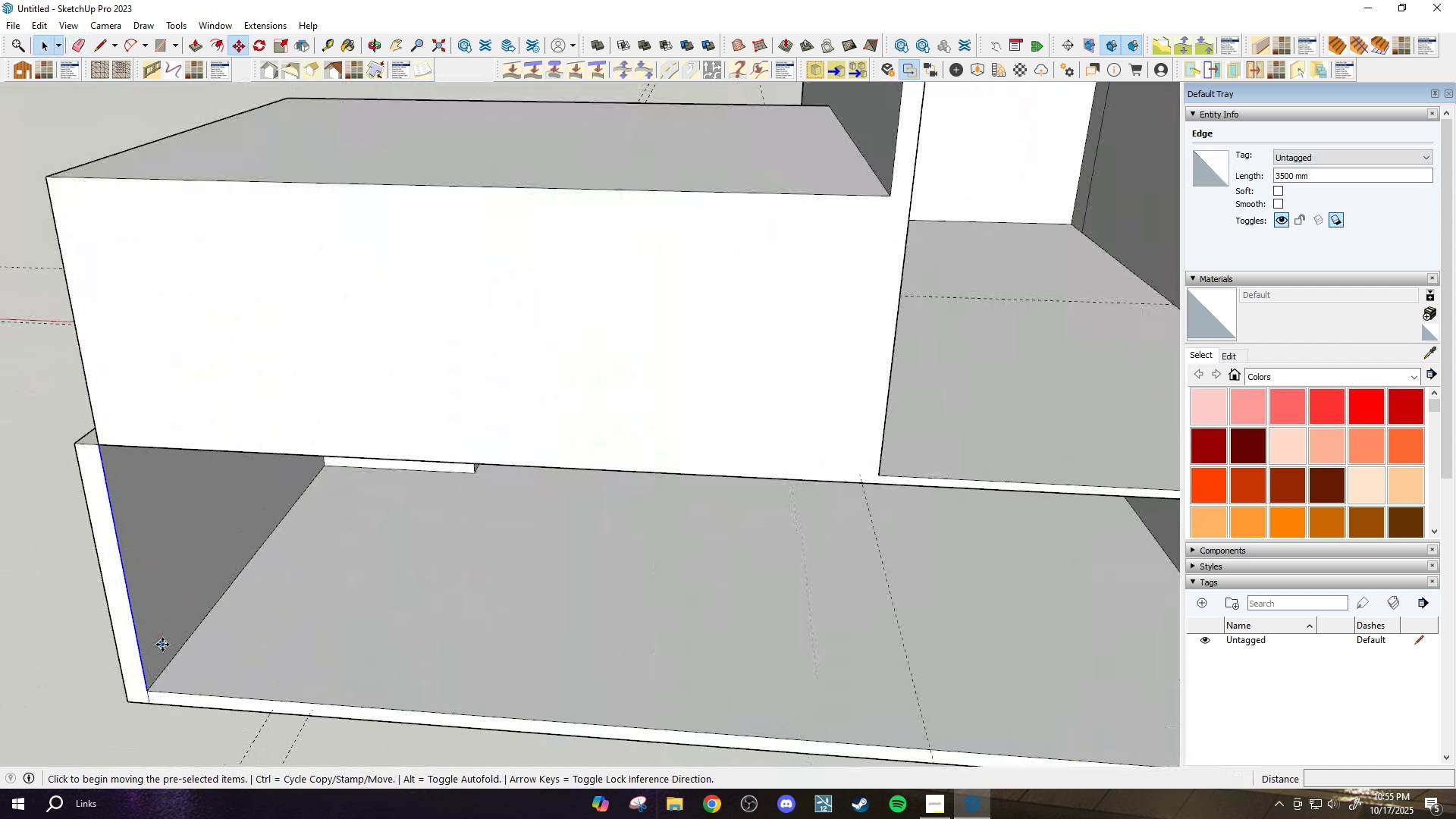 
scroll: coordinate [162, 644], scroll_direction: up, amount: 2.0
 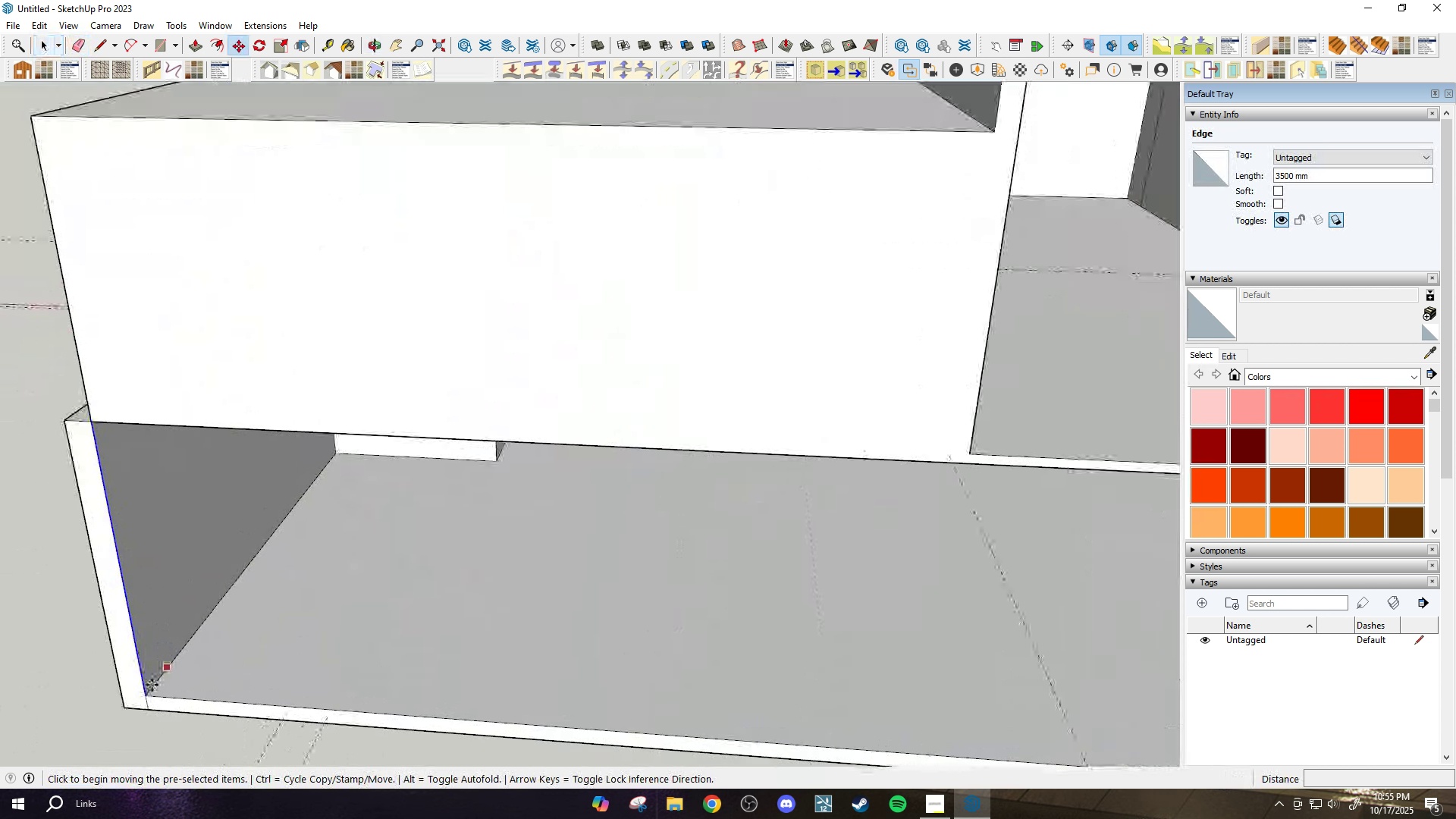 
key(Control+ControlLeft)
 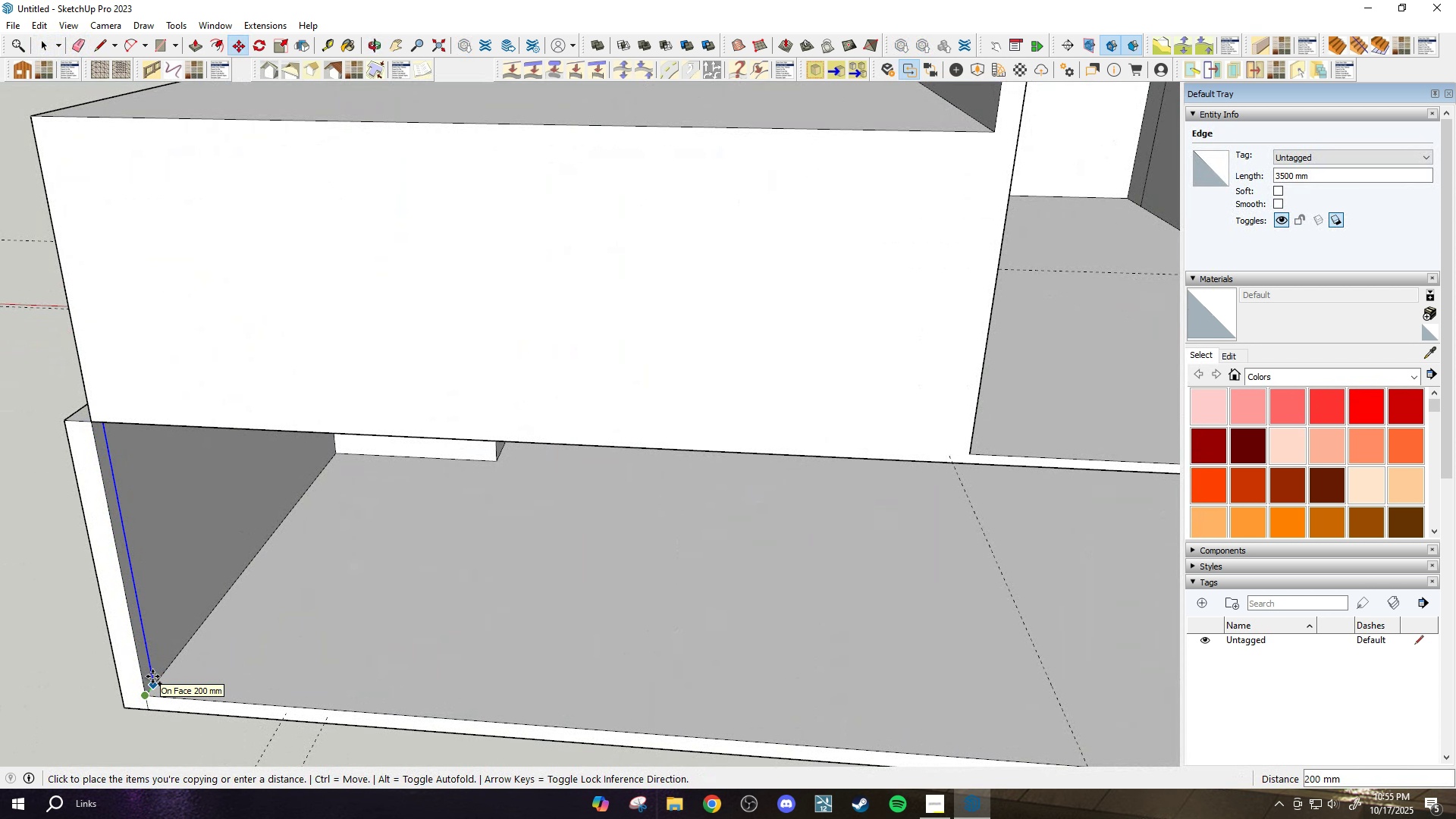 
left_click([152, 676])
 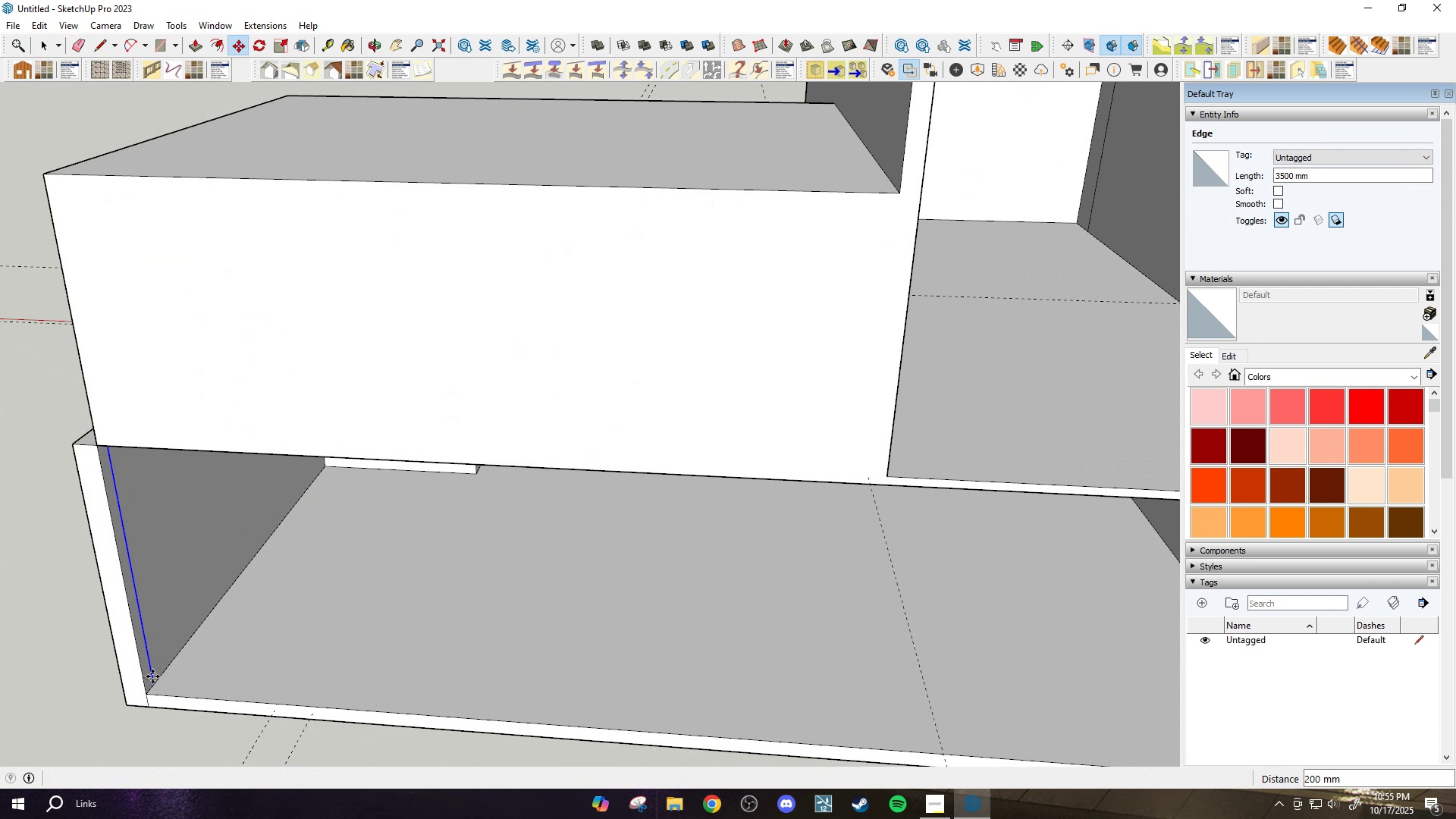 
scroll: coordinate [152, 676], scroll_direction: down, amount: 1.0
 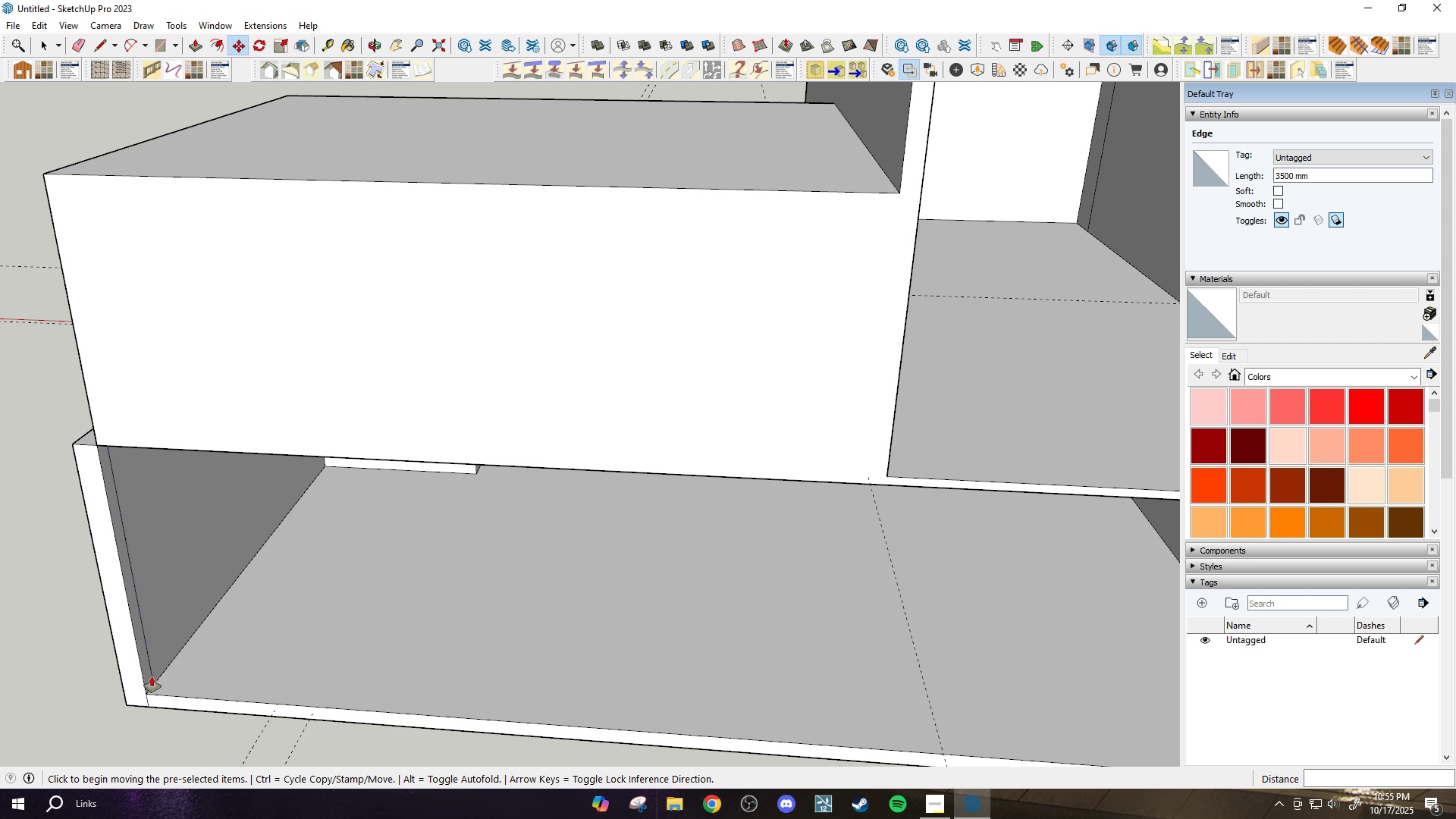 
key(P)
 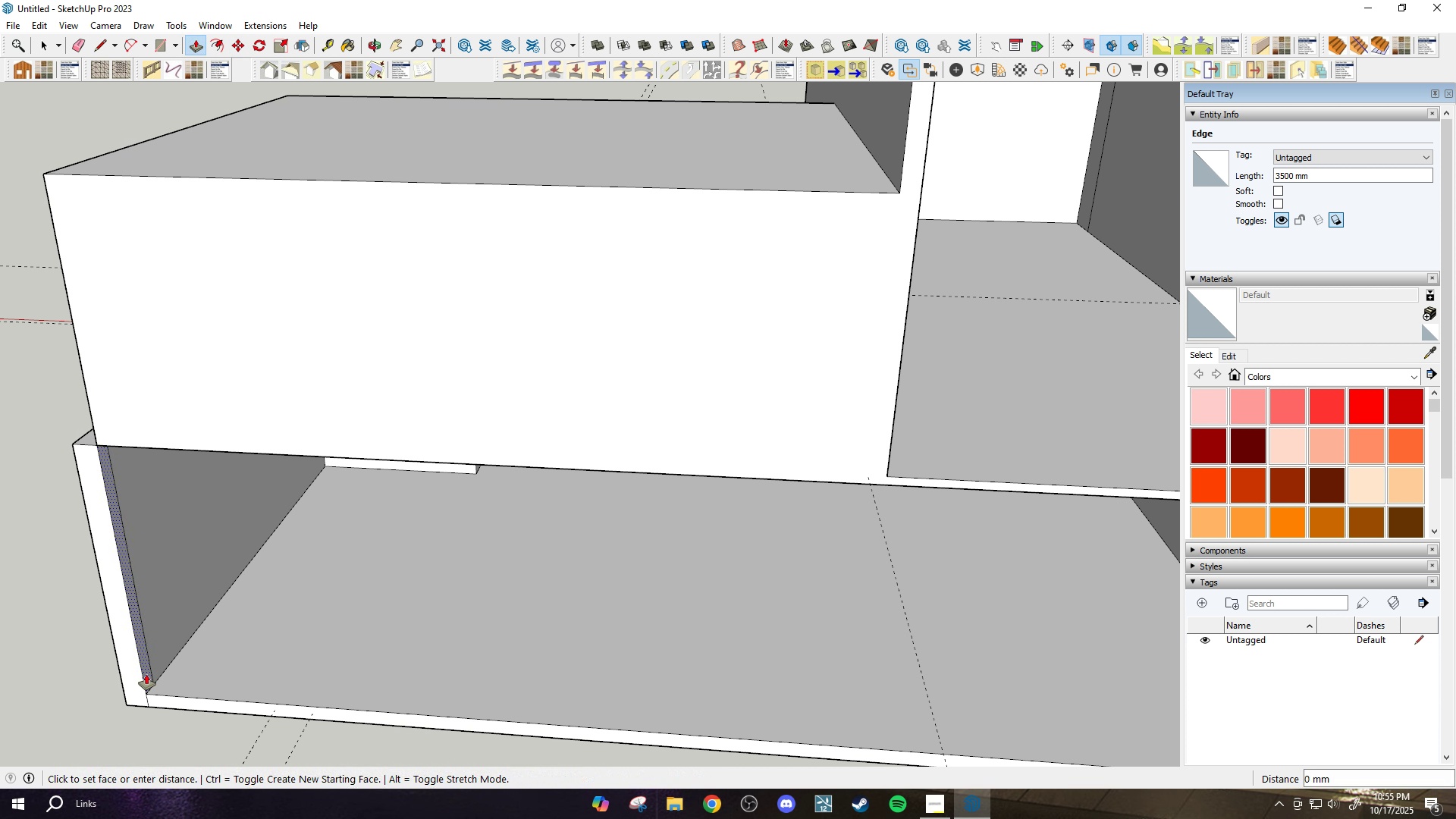 
left_click([146, 674])
 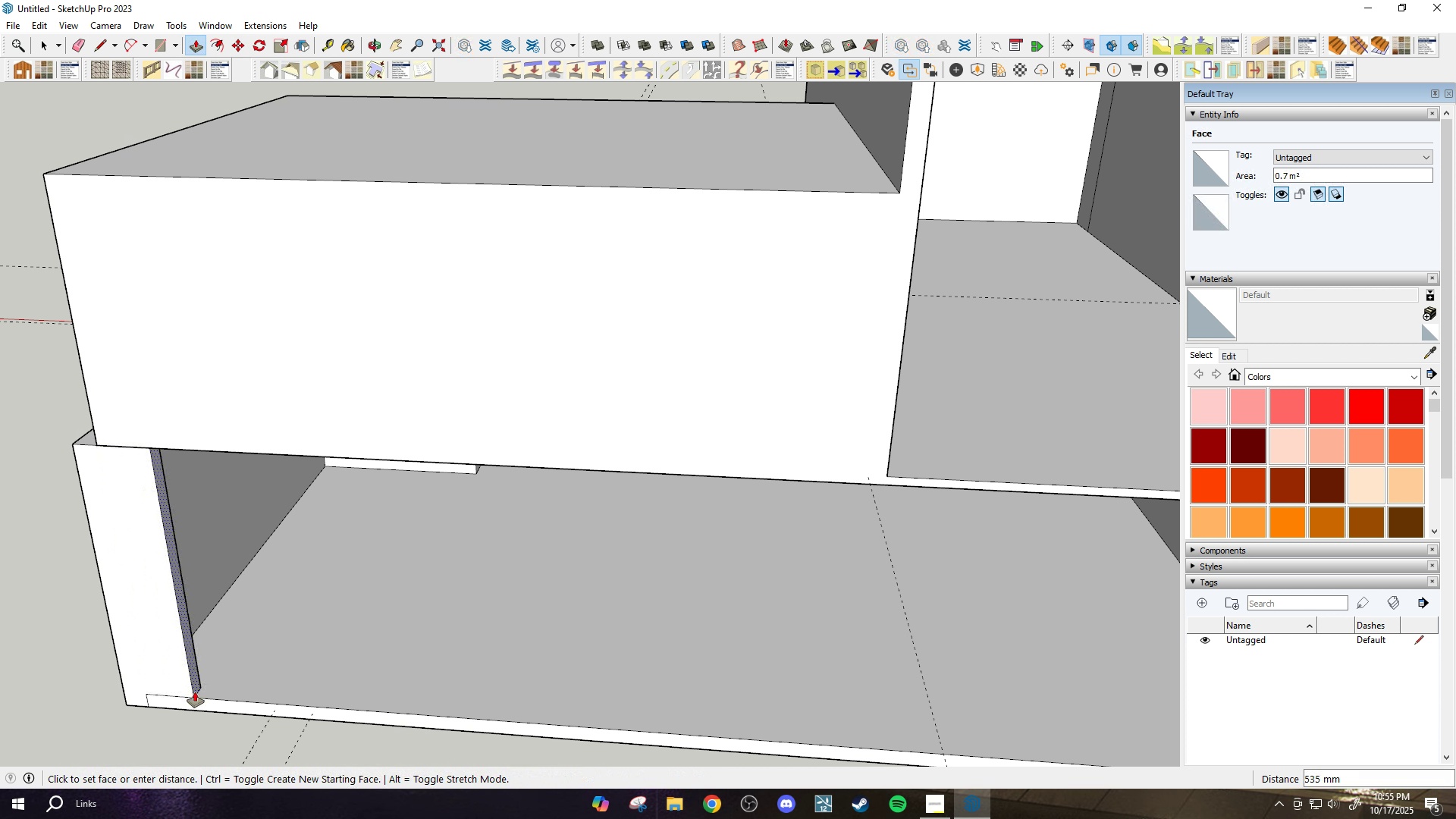 
scroll: coordinate [557, 653], scroll_direction: down, amount: 7.0
 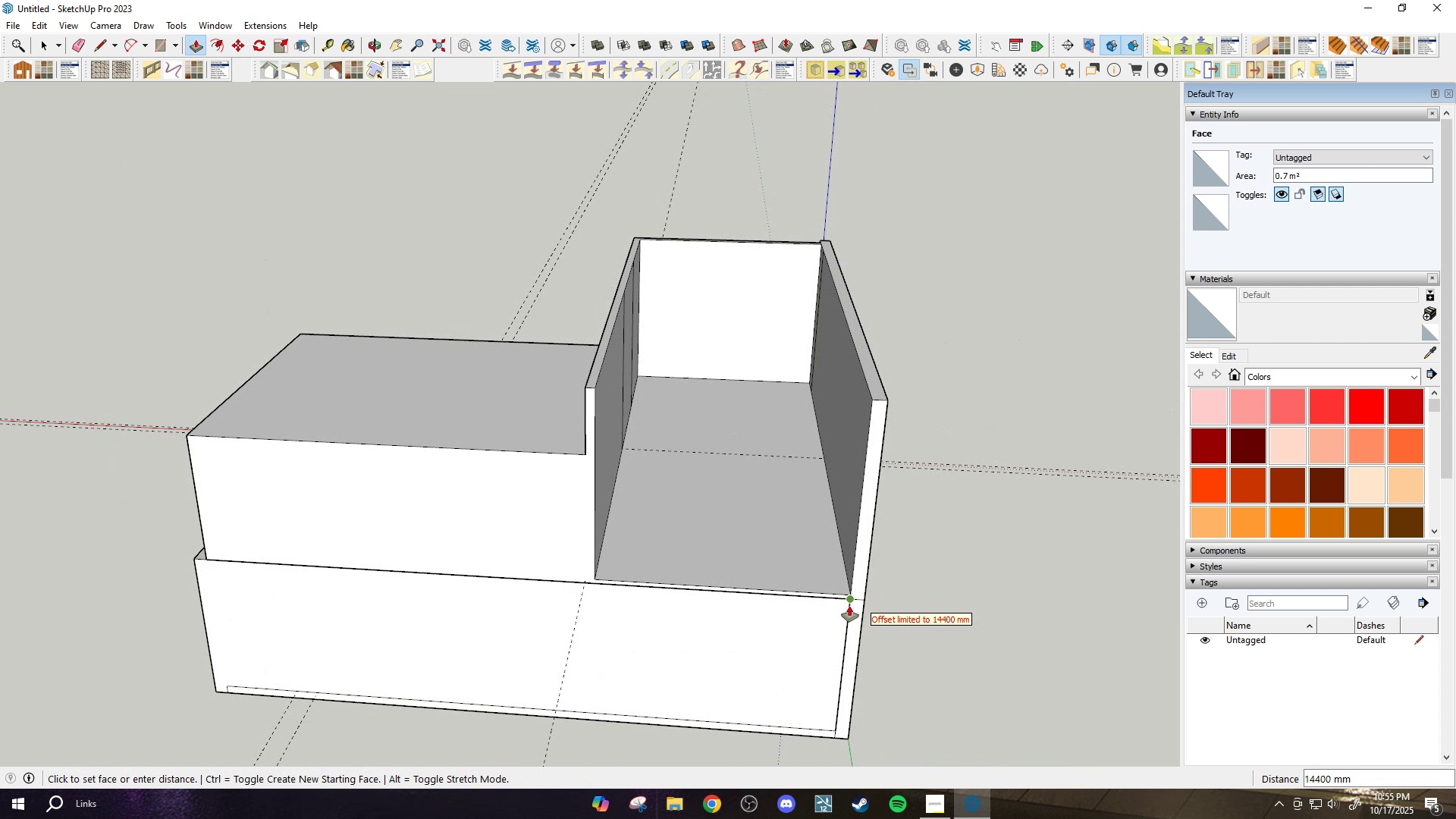 
left_click([849, 606])
 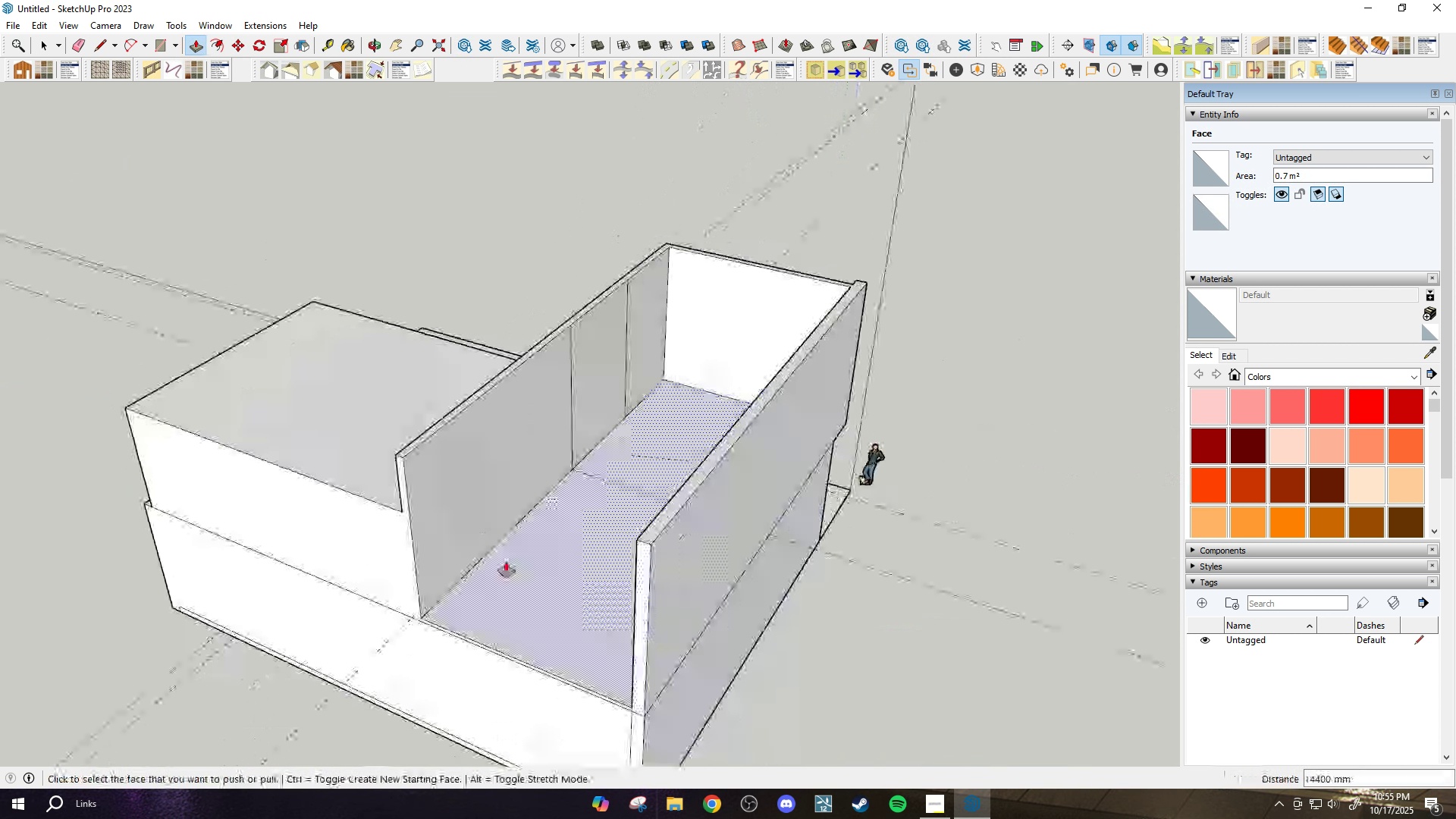 
key(Space)
 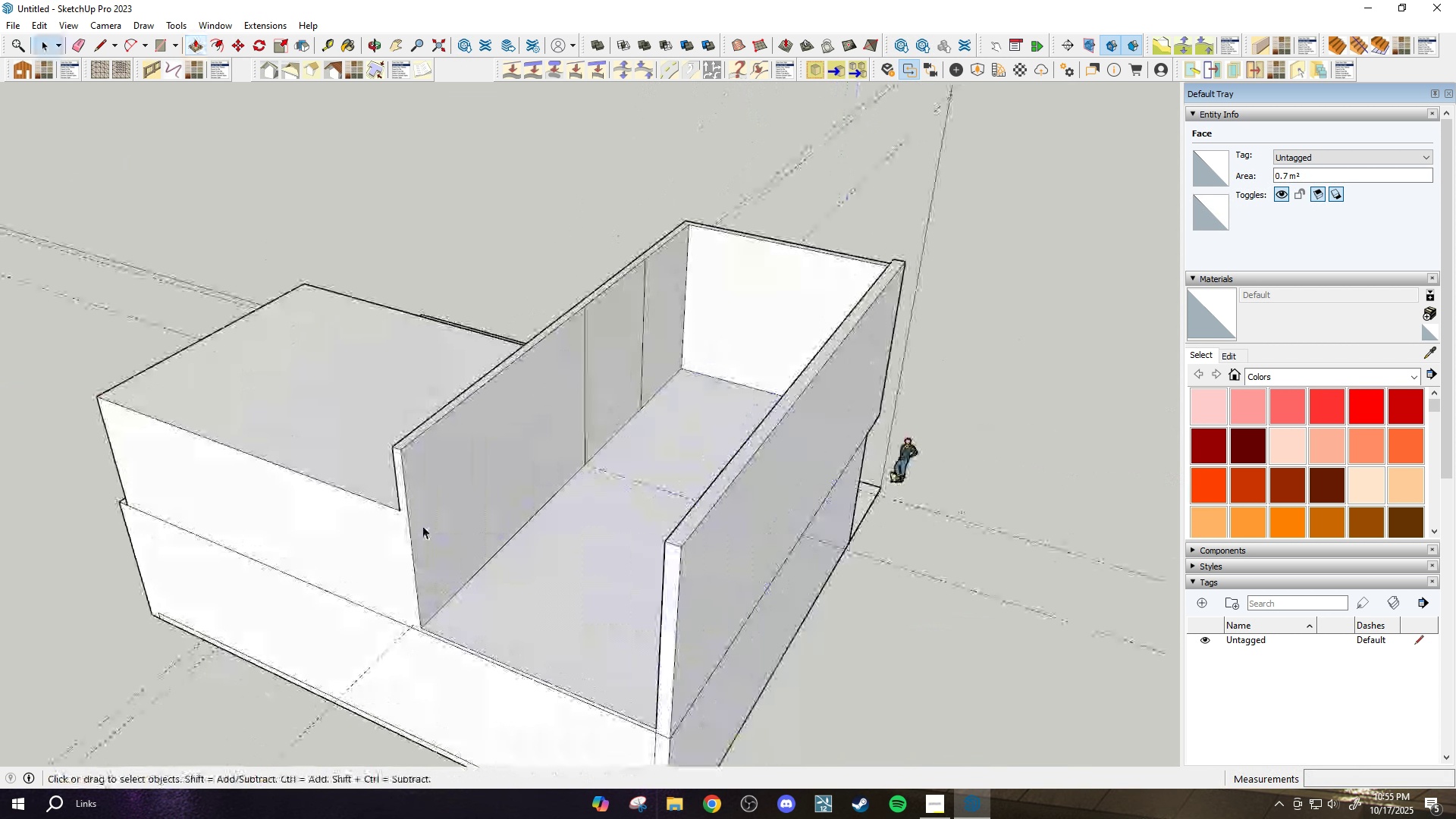 
scroll: coordinate [422, 526], scroll_direction: up, amount: 2.0
 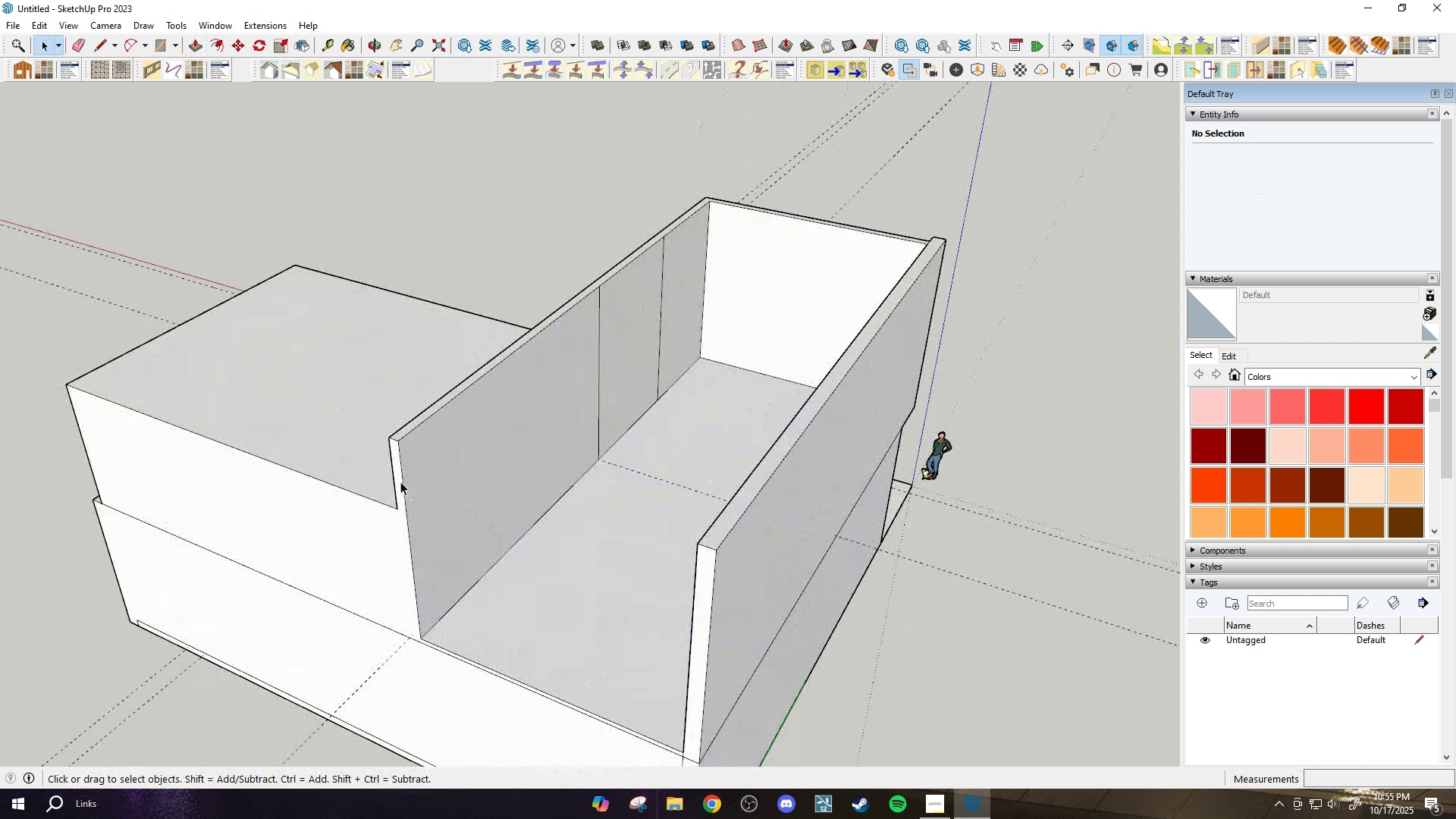 
left_click([400, 482])
 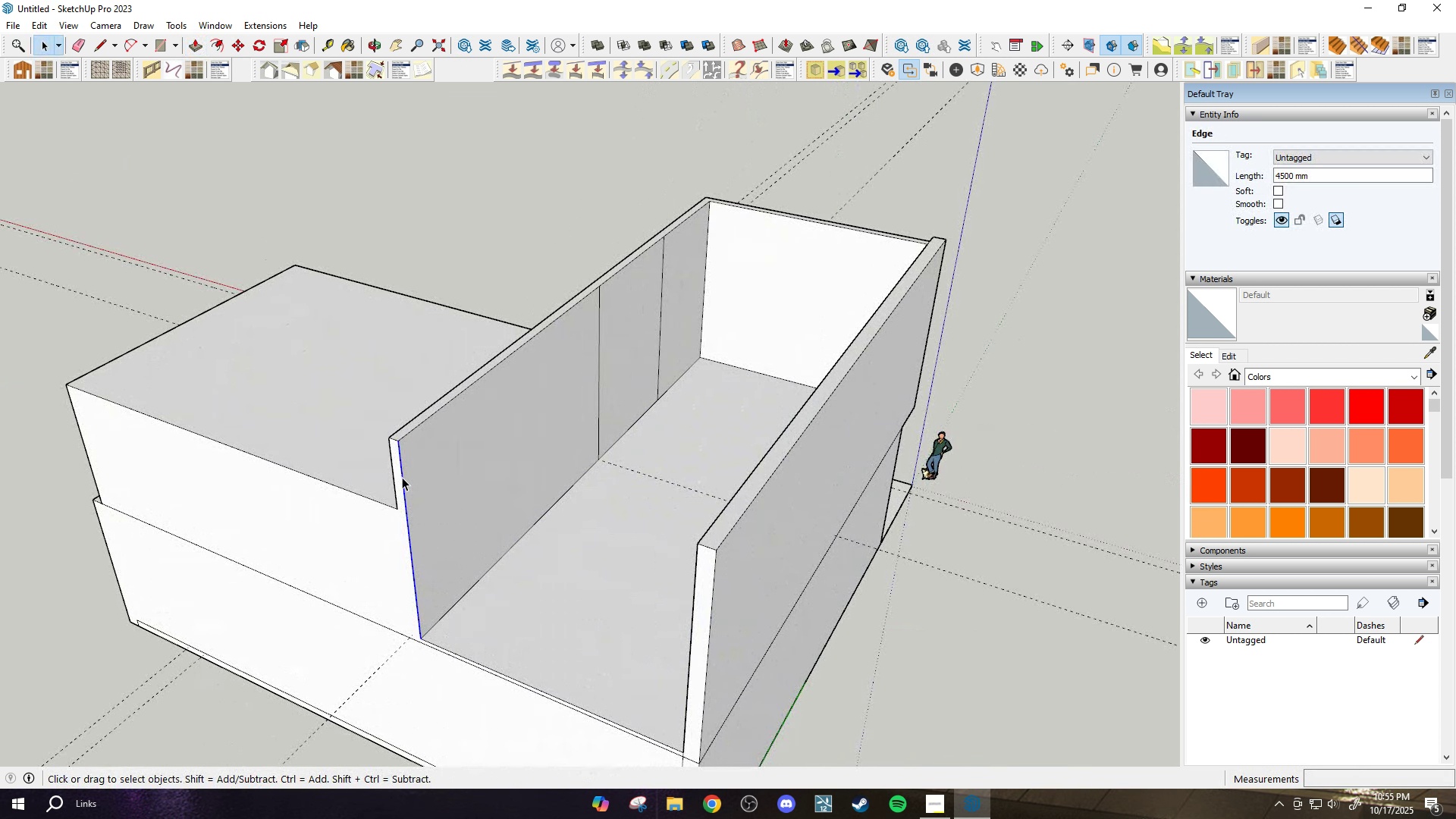 
key(M)
 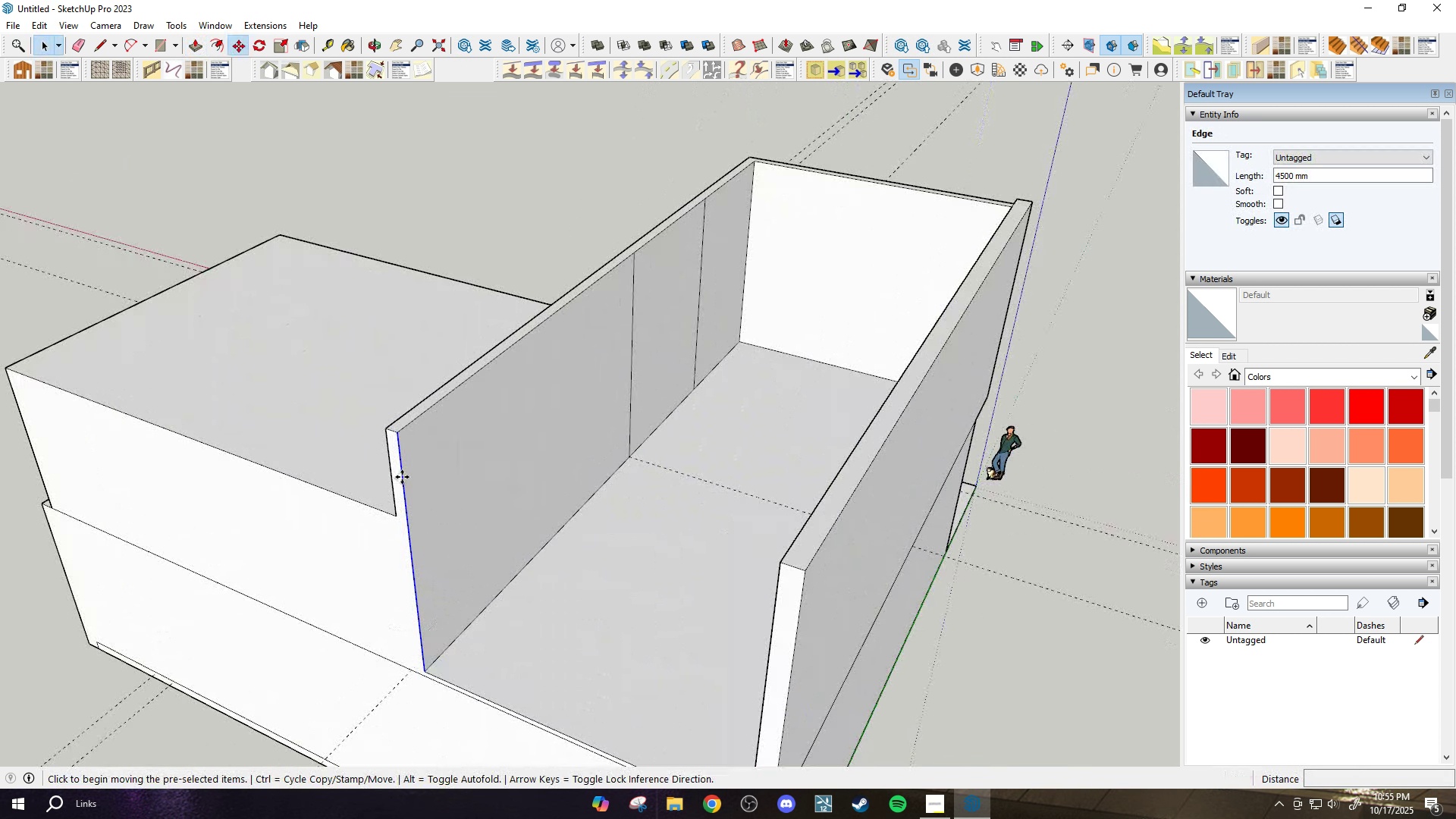 
scroll: coordinate [399, 444], scroll_direction: up, amount: 3.0
 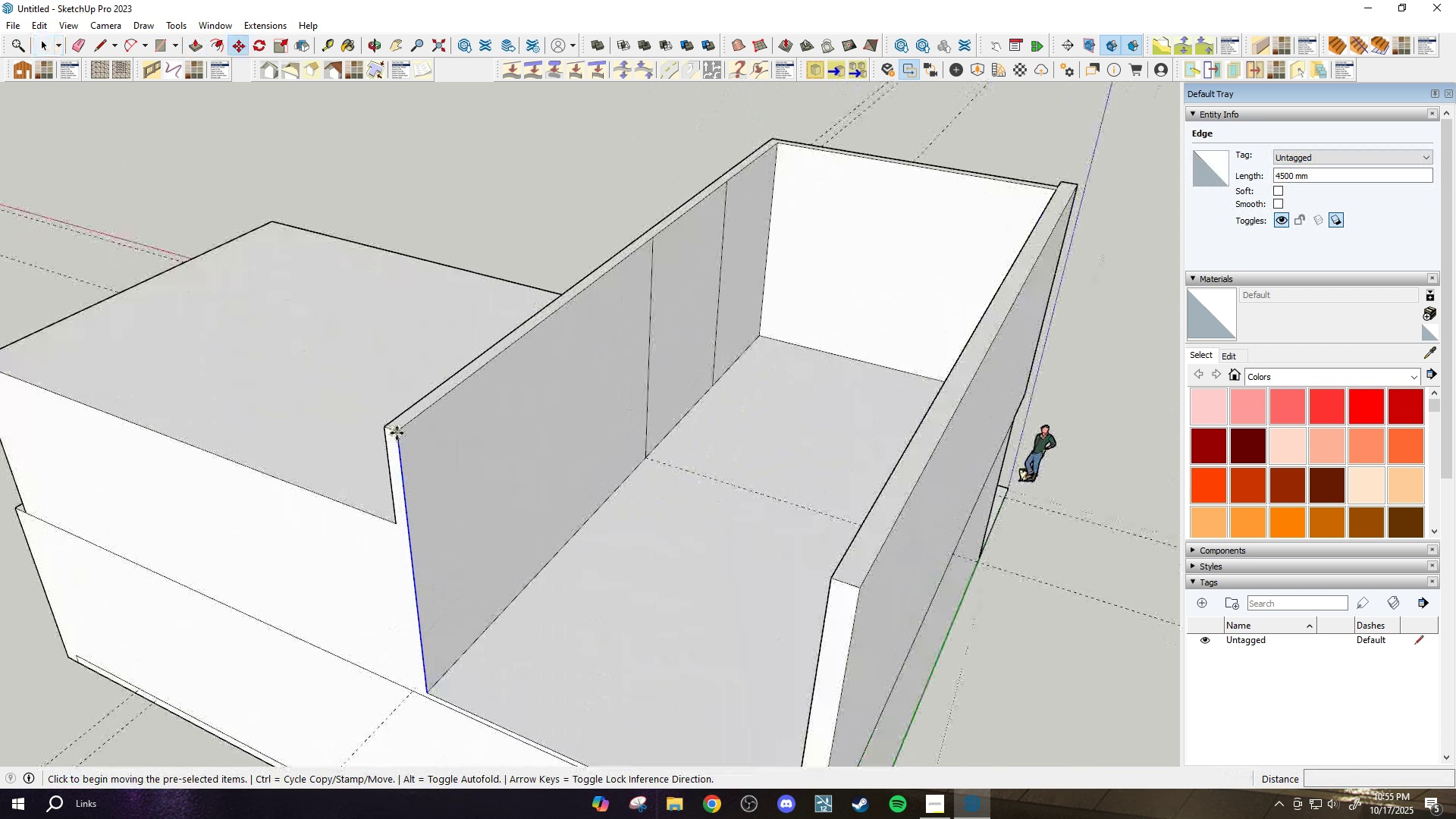 
key(Control+ControlLeft)
 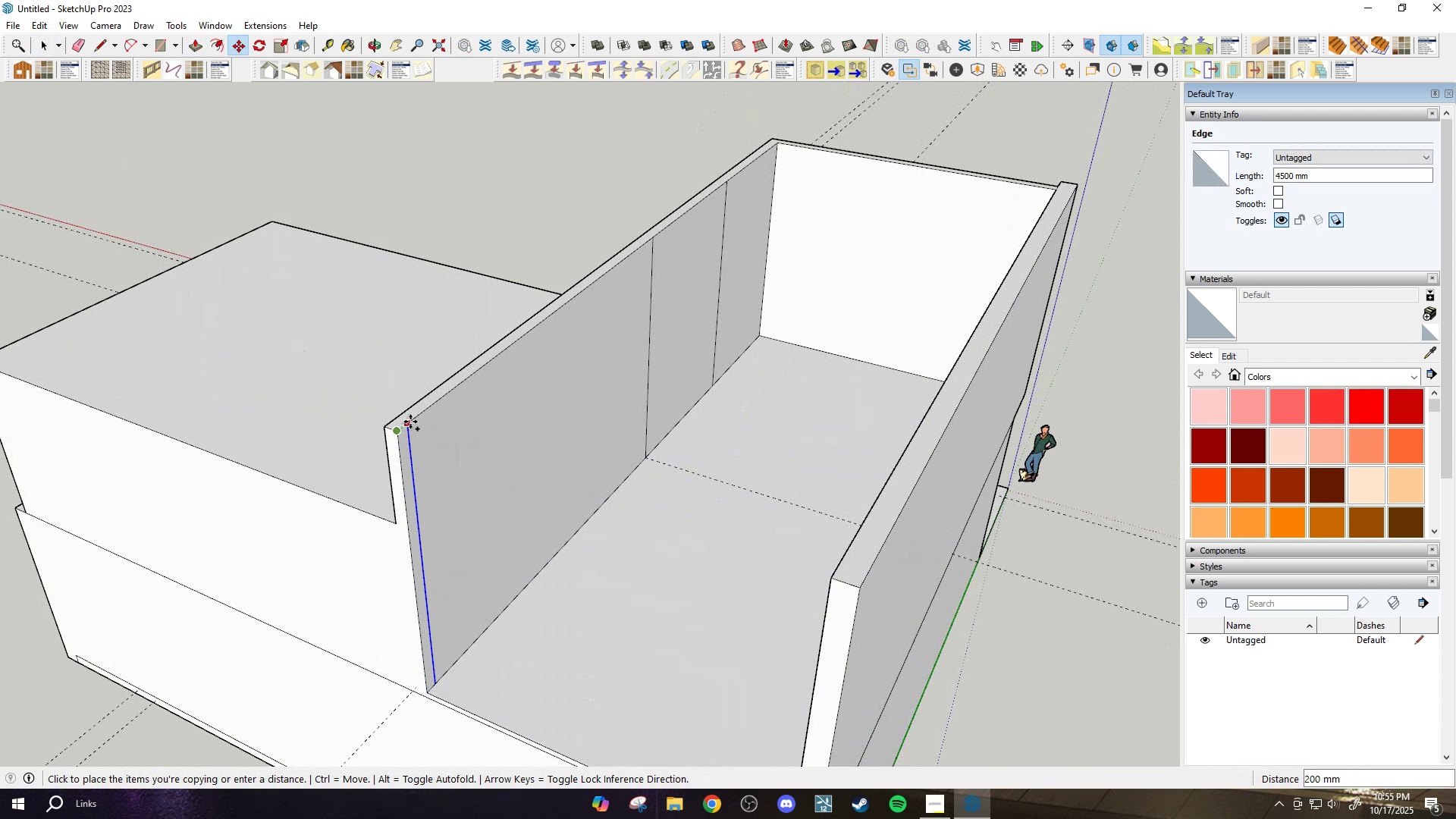 
left_click([410, 422])
 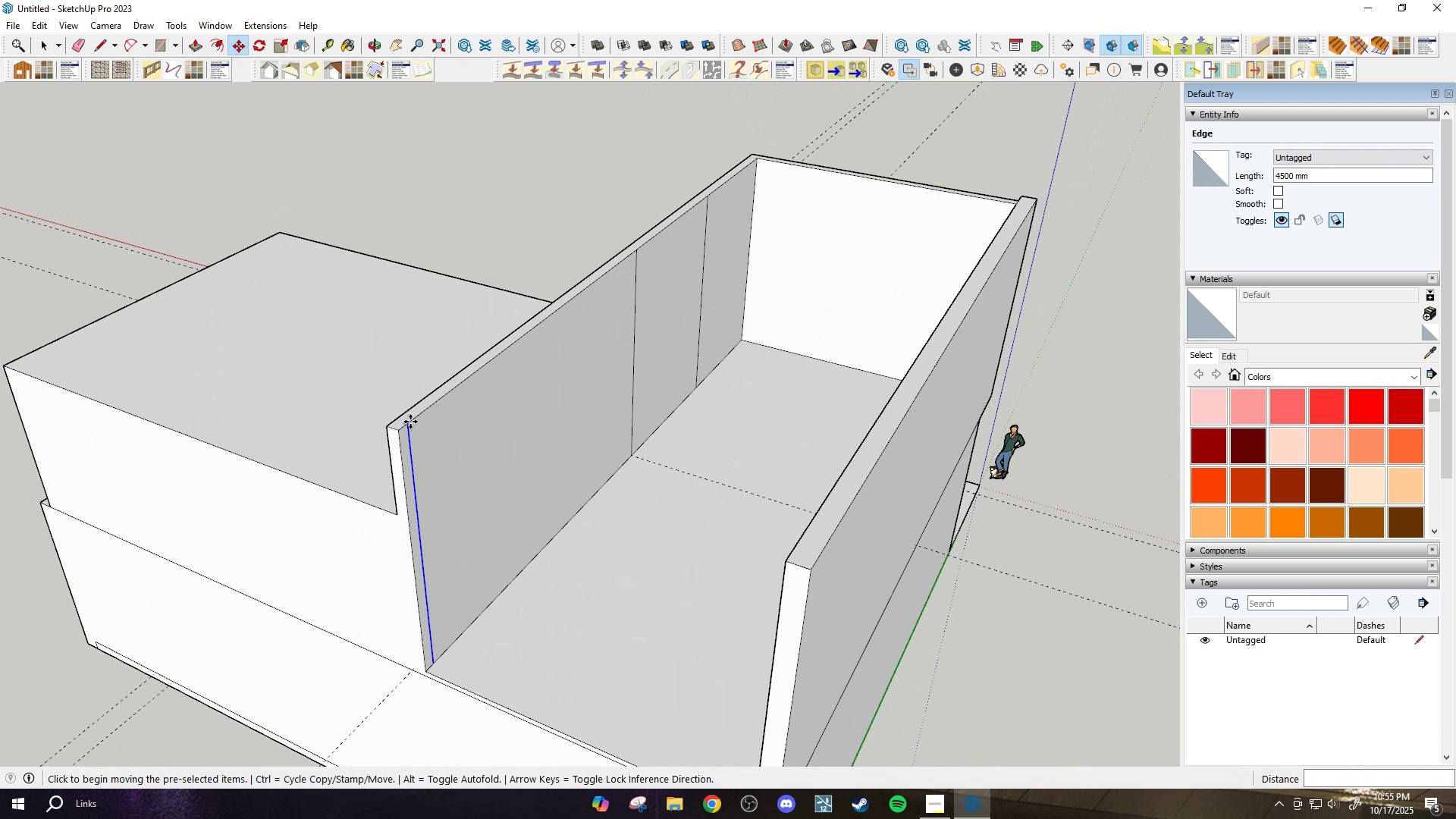 
scroll: coordinate [410, 422], scroll_direction: down, amount: 2.0
 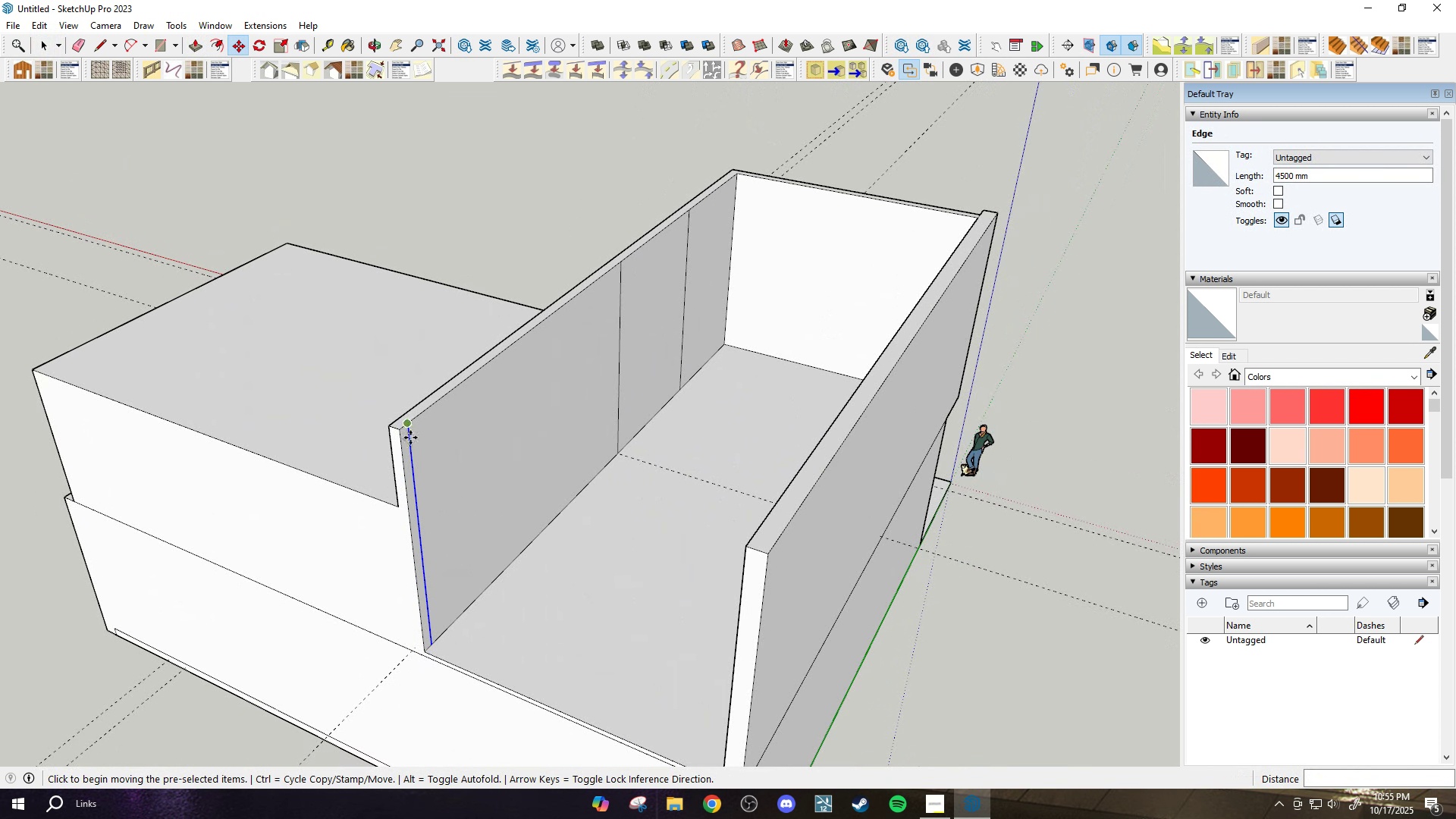 
key(P)
 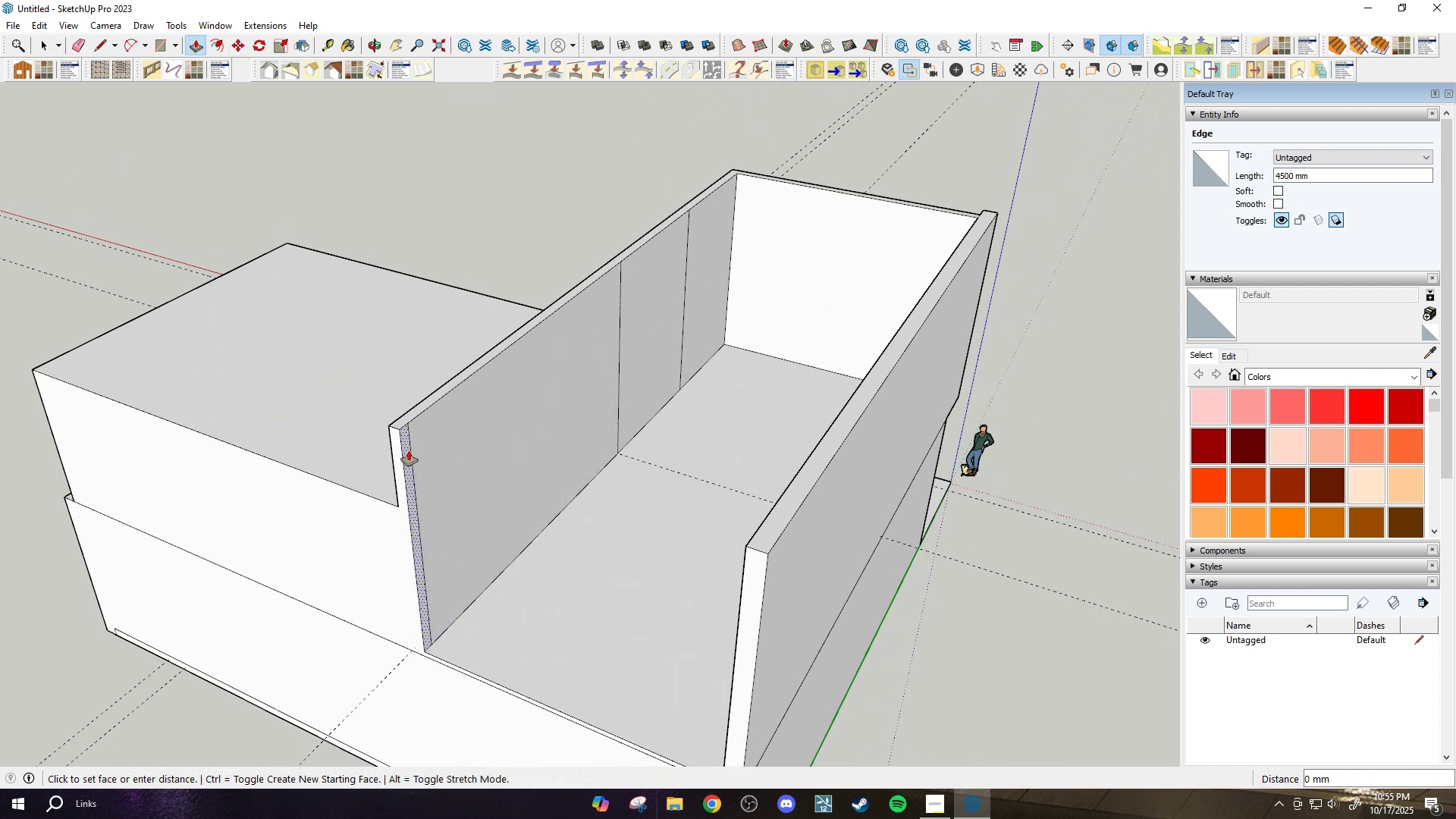 
left_click([409, 450])
 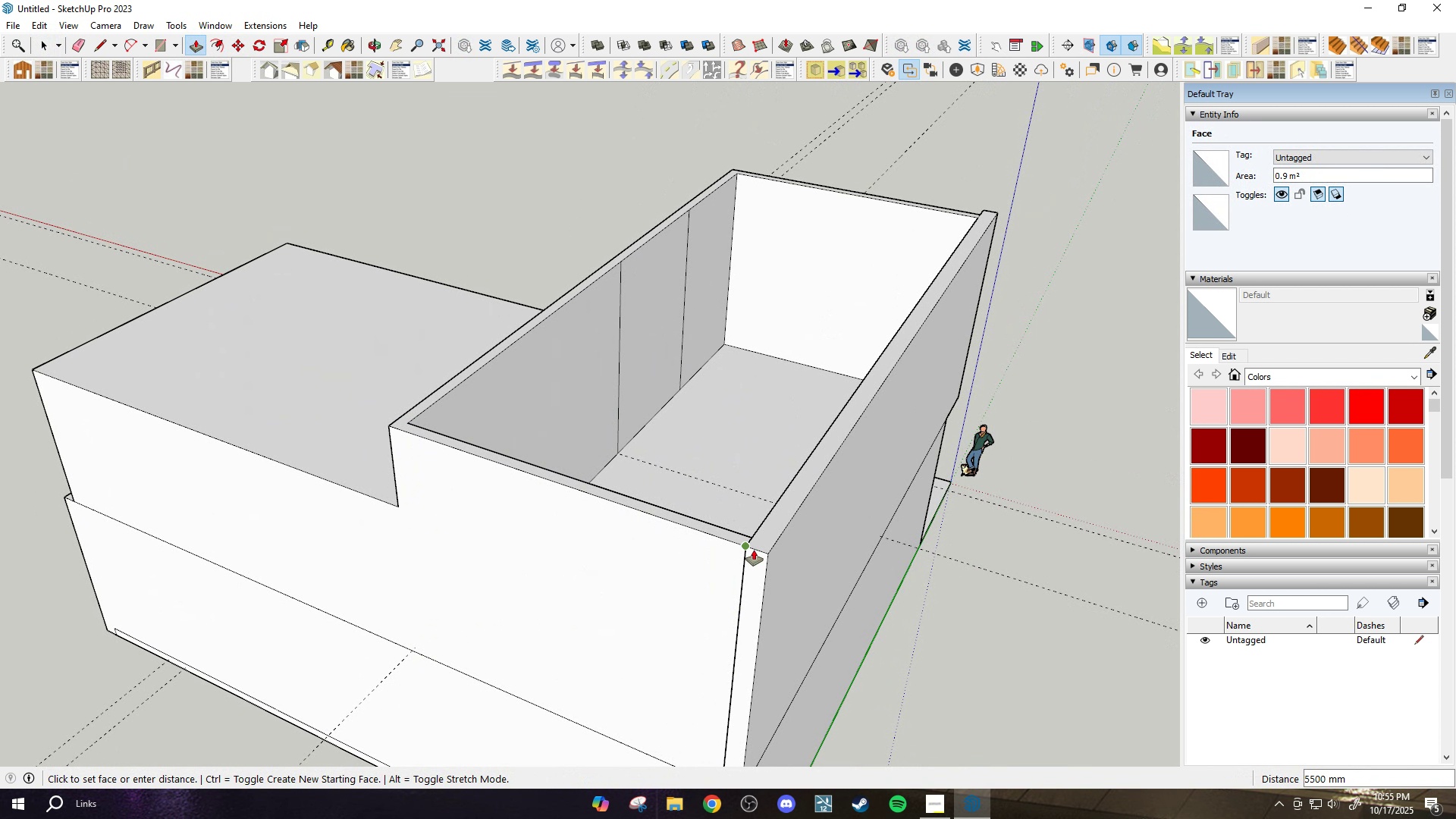 
left_click([755, 547])
 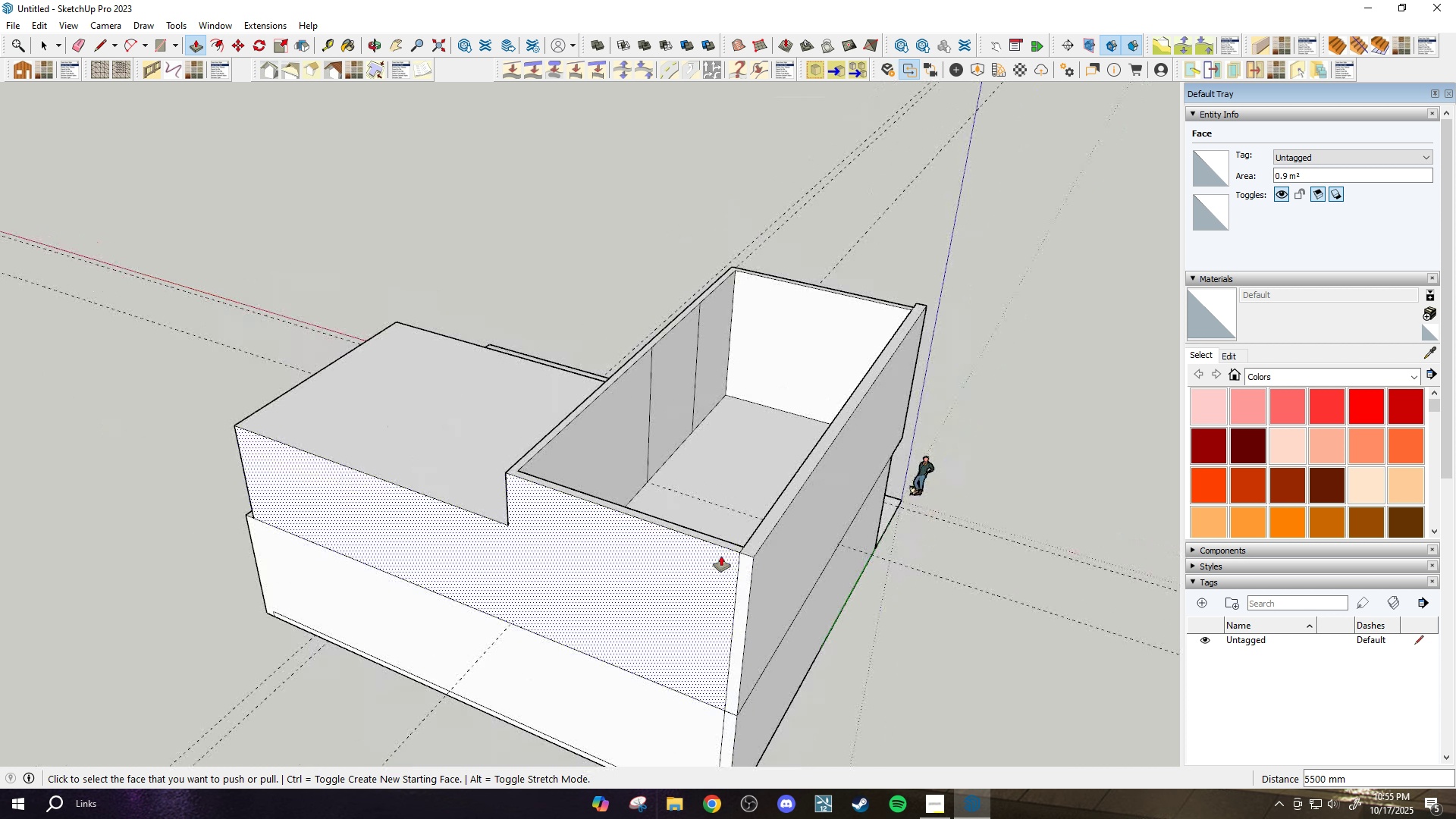 
scroll: coordinate [723, 563], scroll_direction: down, amount: 5.0
 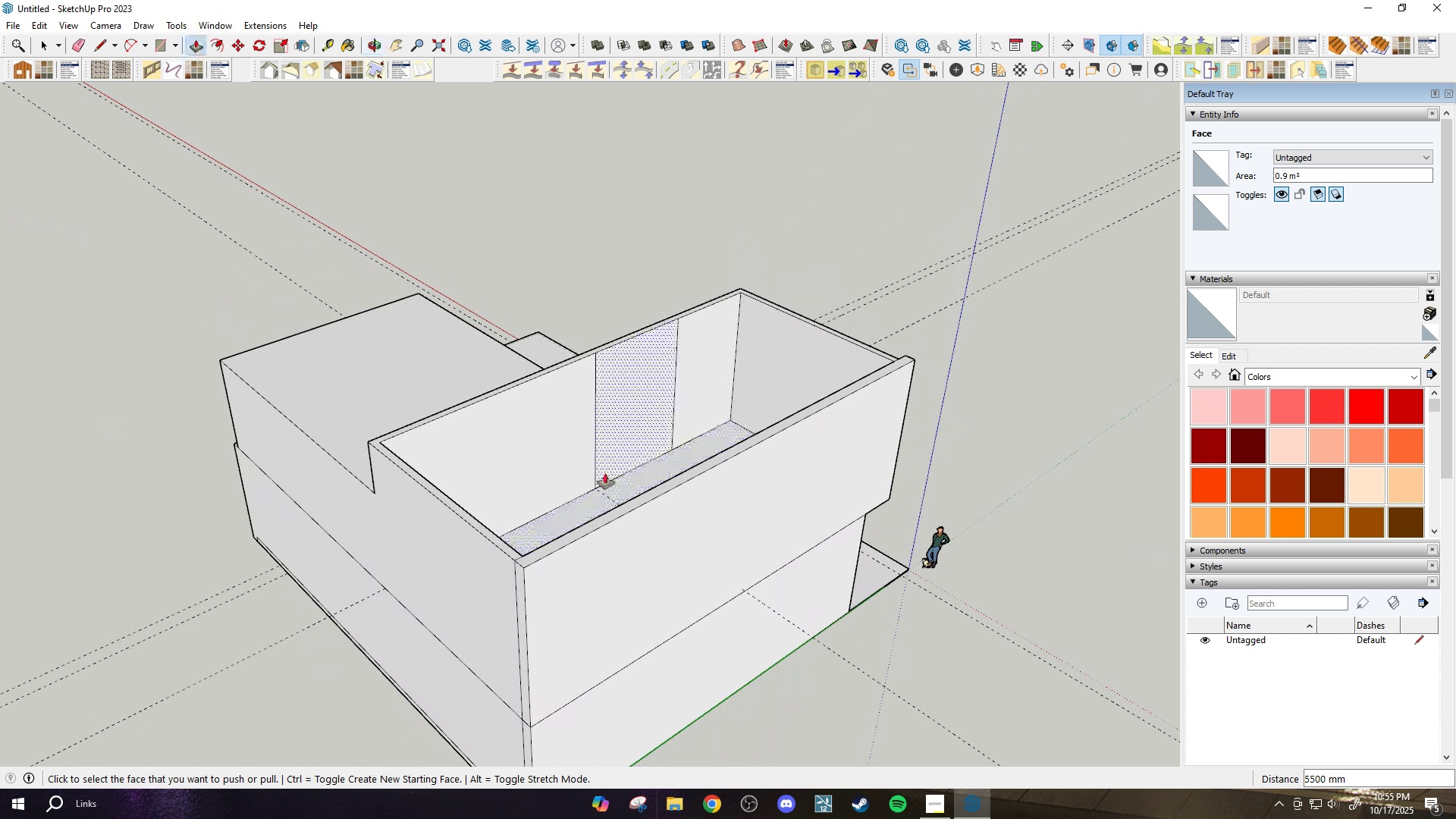 
key(Space)
 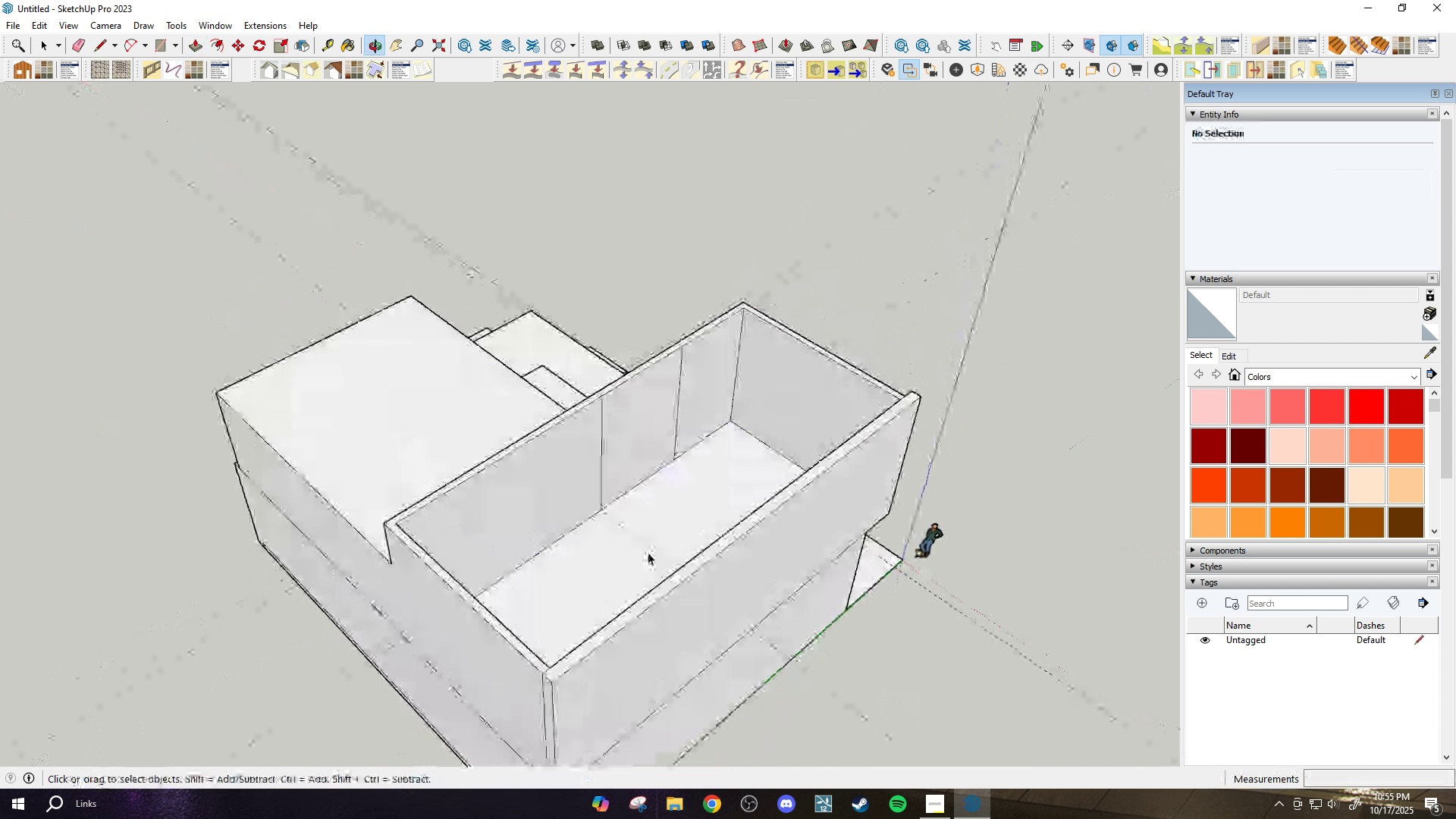 
scroll: coordinate [637, 555], scroll_direction: up, amount: 1.0
 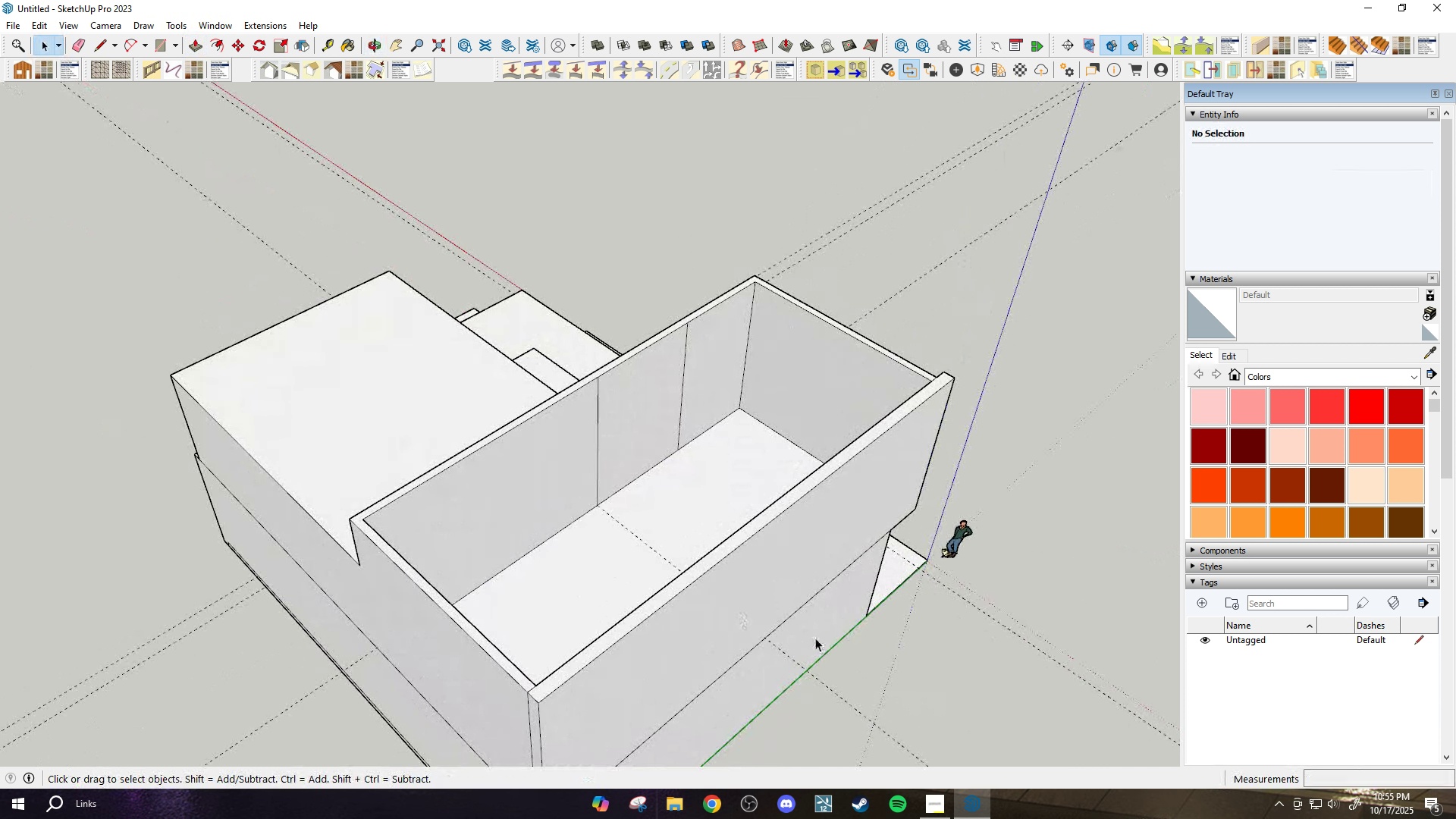 
key(E)
 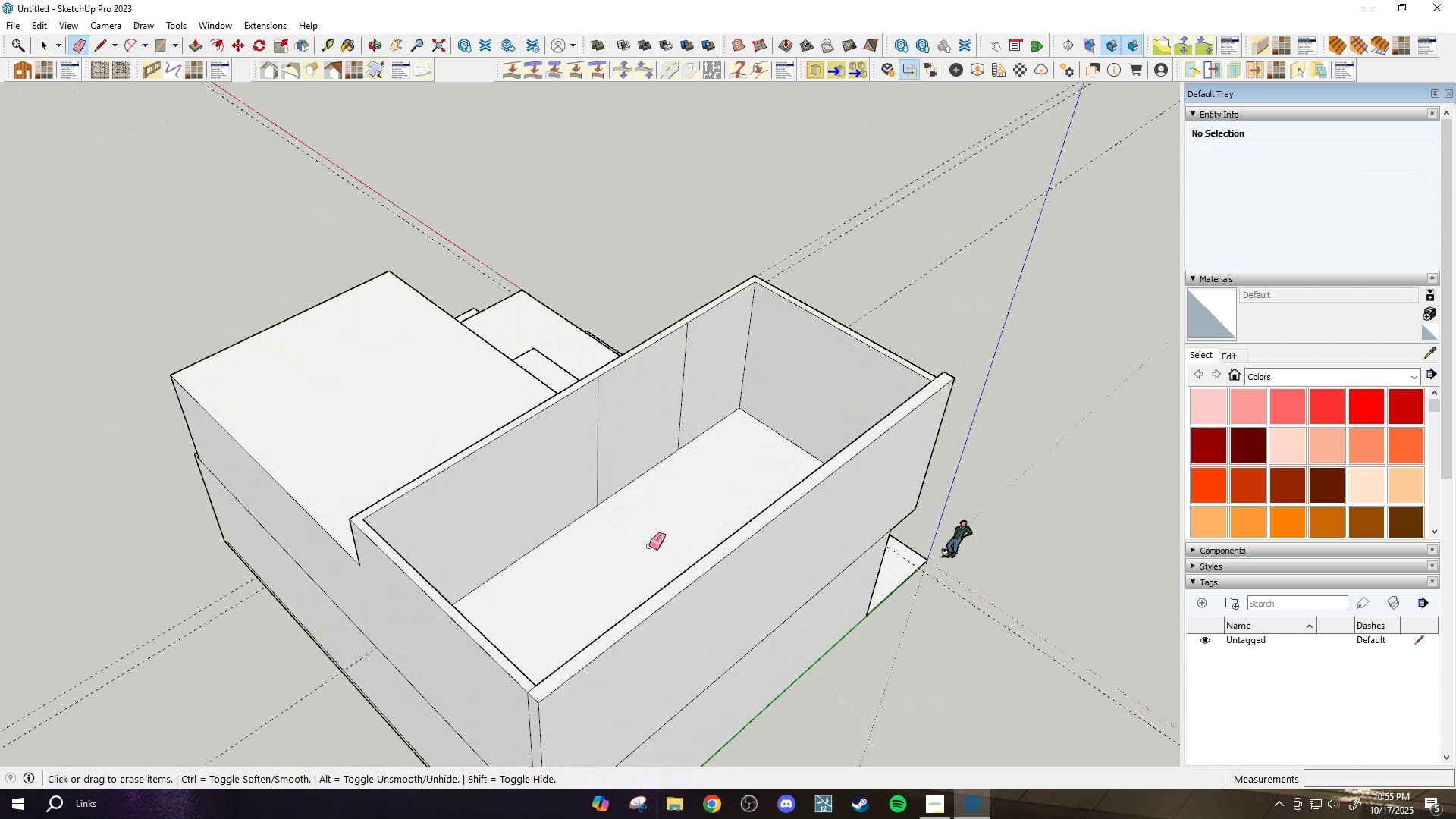 
key(Space)
 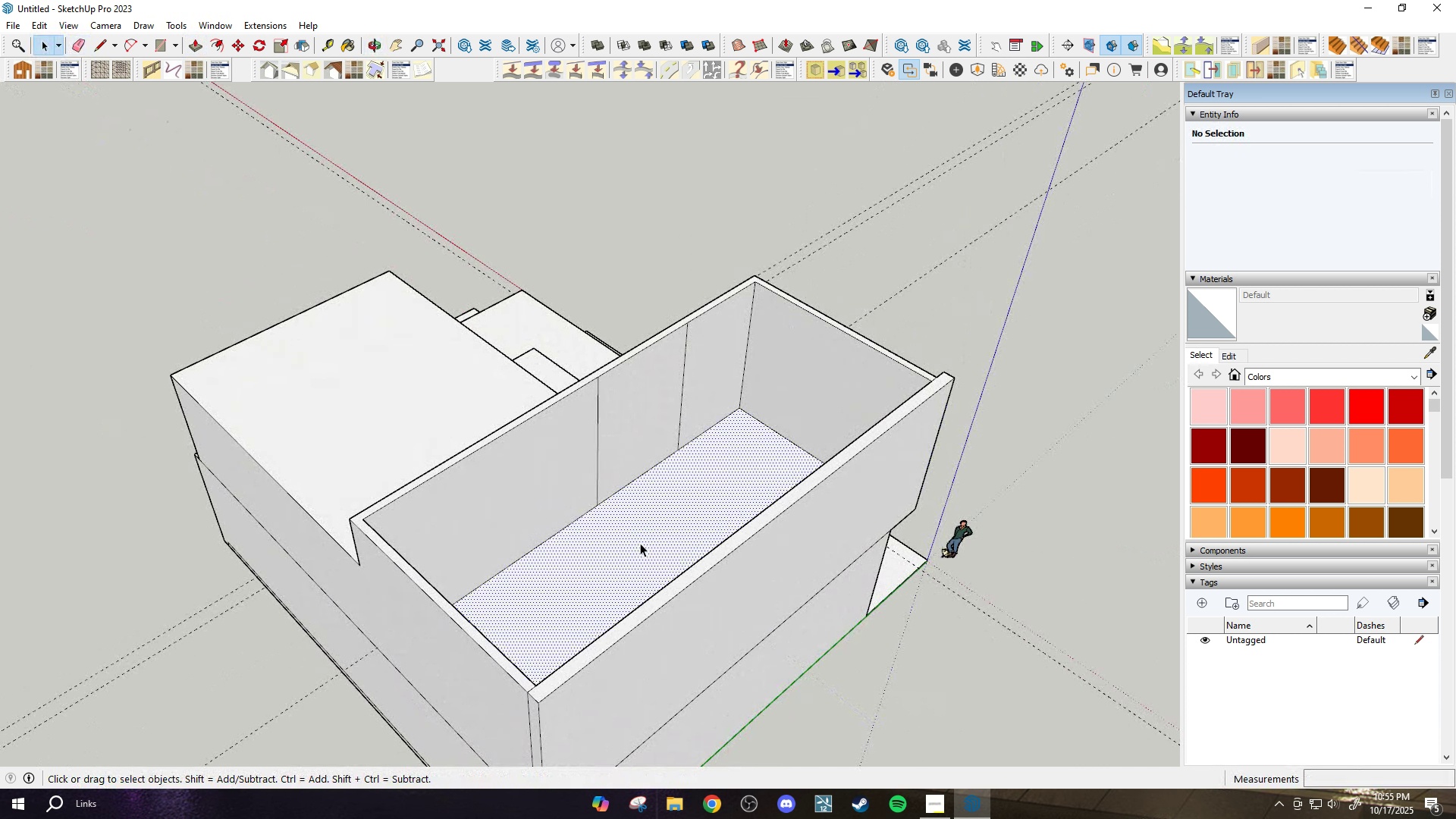 
left_click([640, 543])
 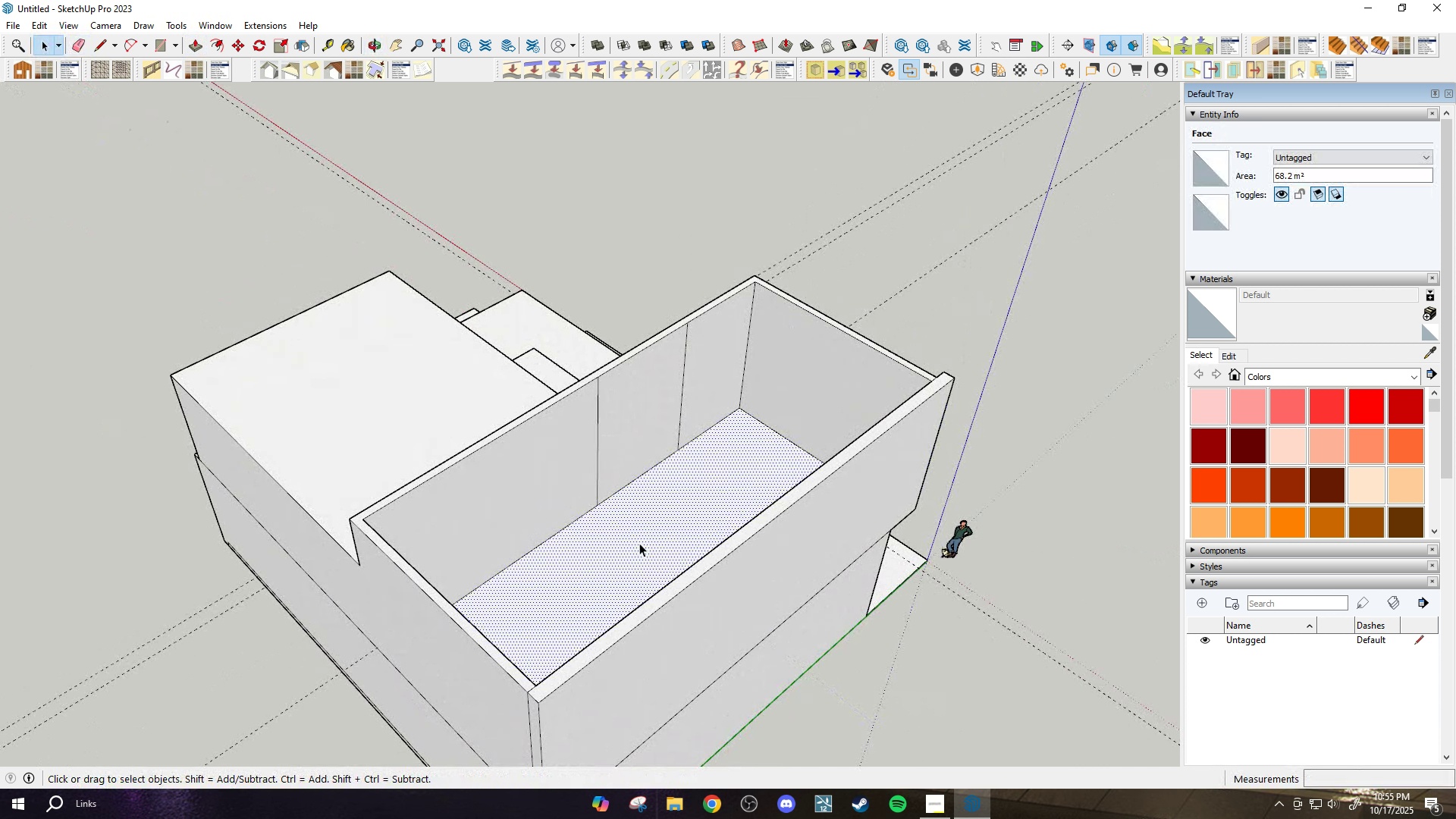 
key(M)
 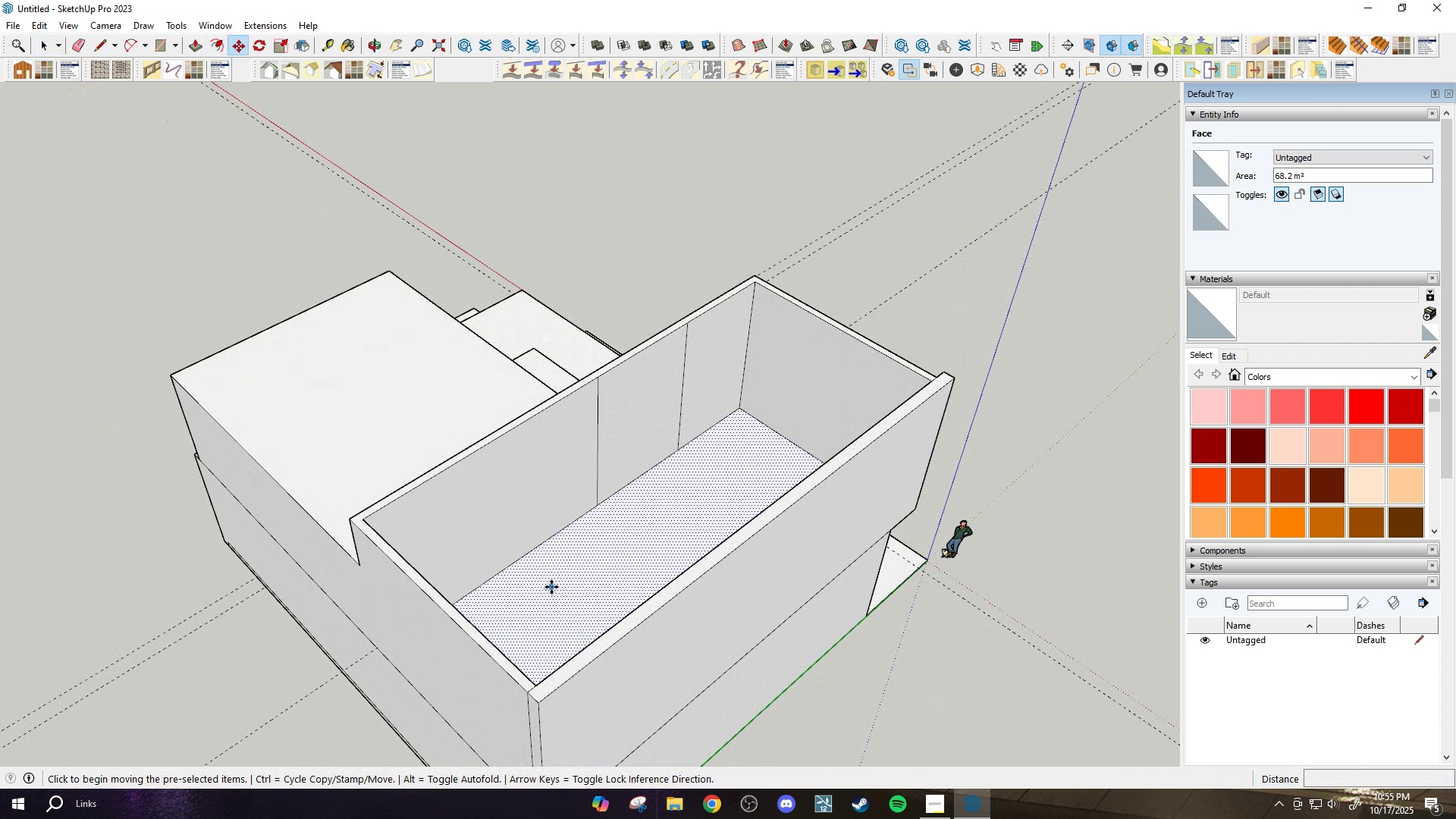 
key(Control+ControlLeft)
 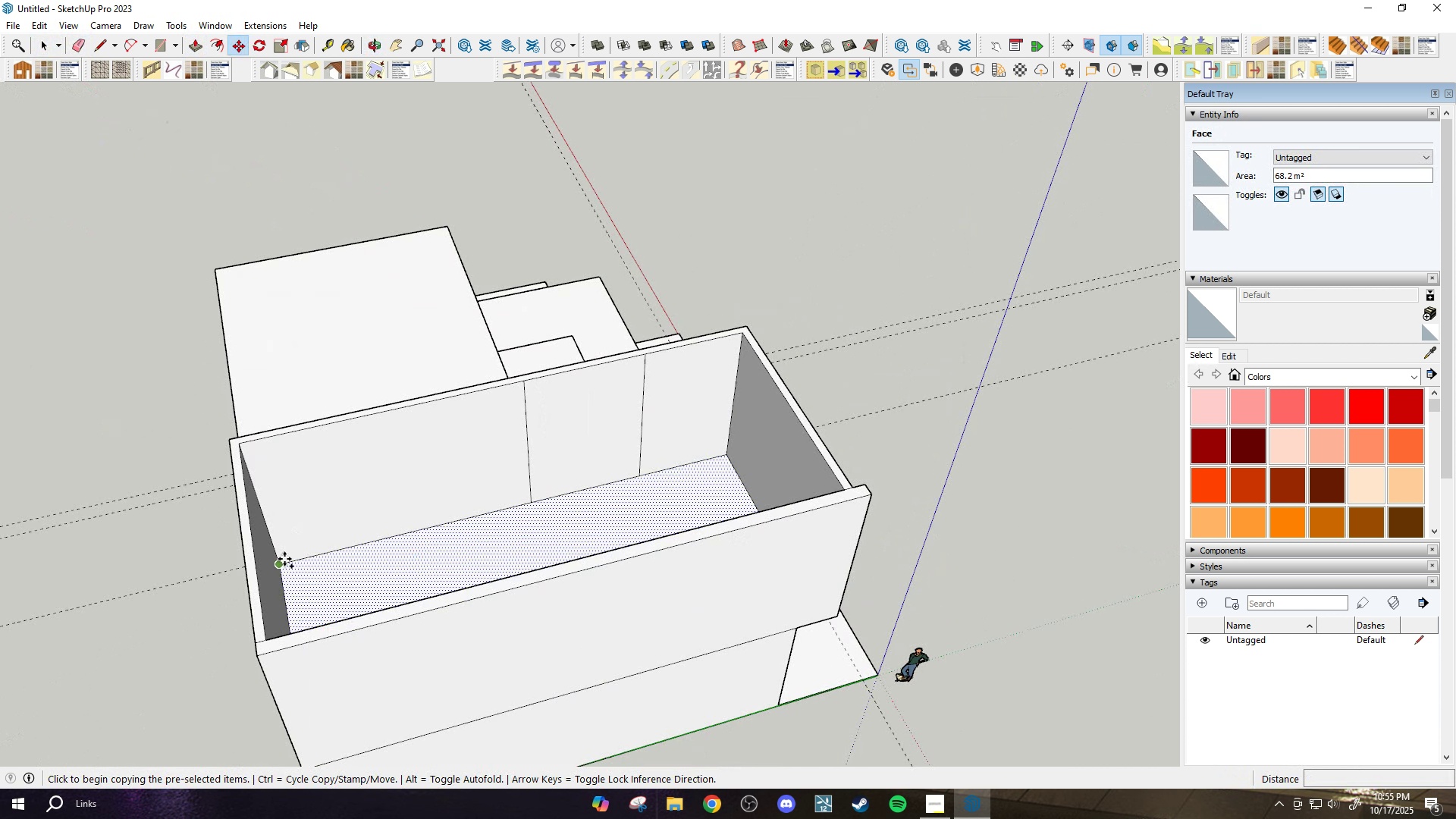 
left_click_drag(start_coordinate=[284, 564], to_coordinate=[281, 560])
 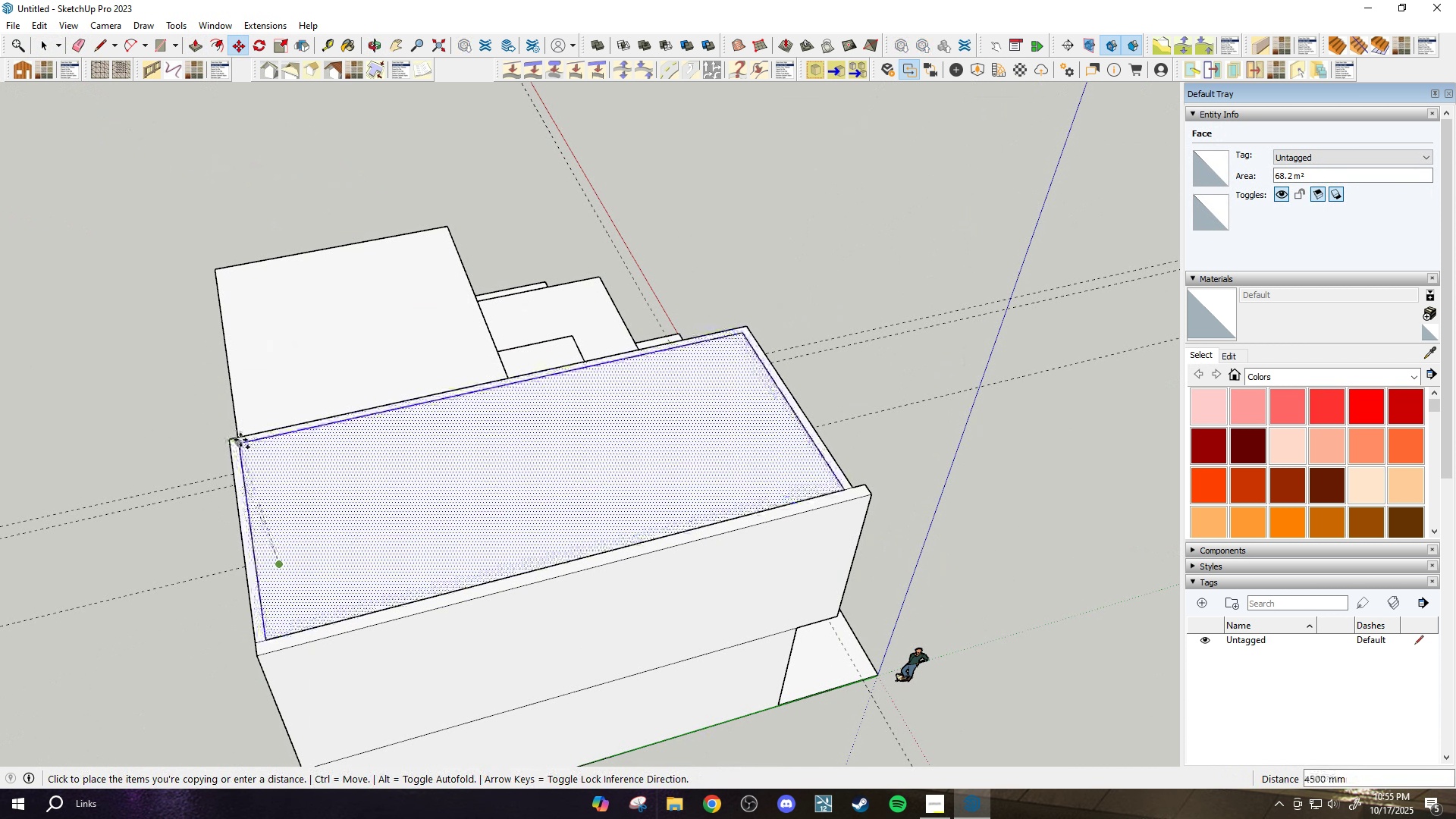 
left_click([240, 440])
 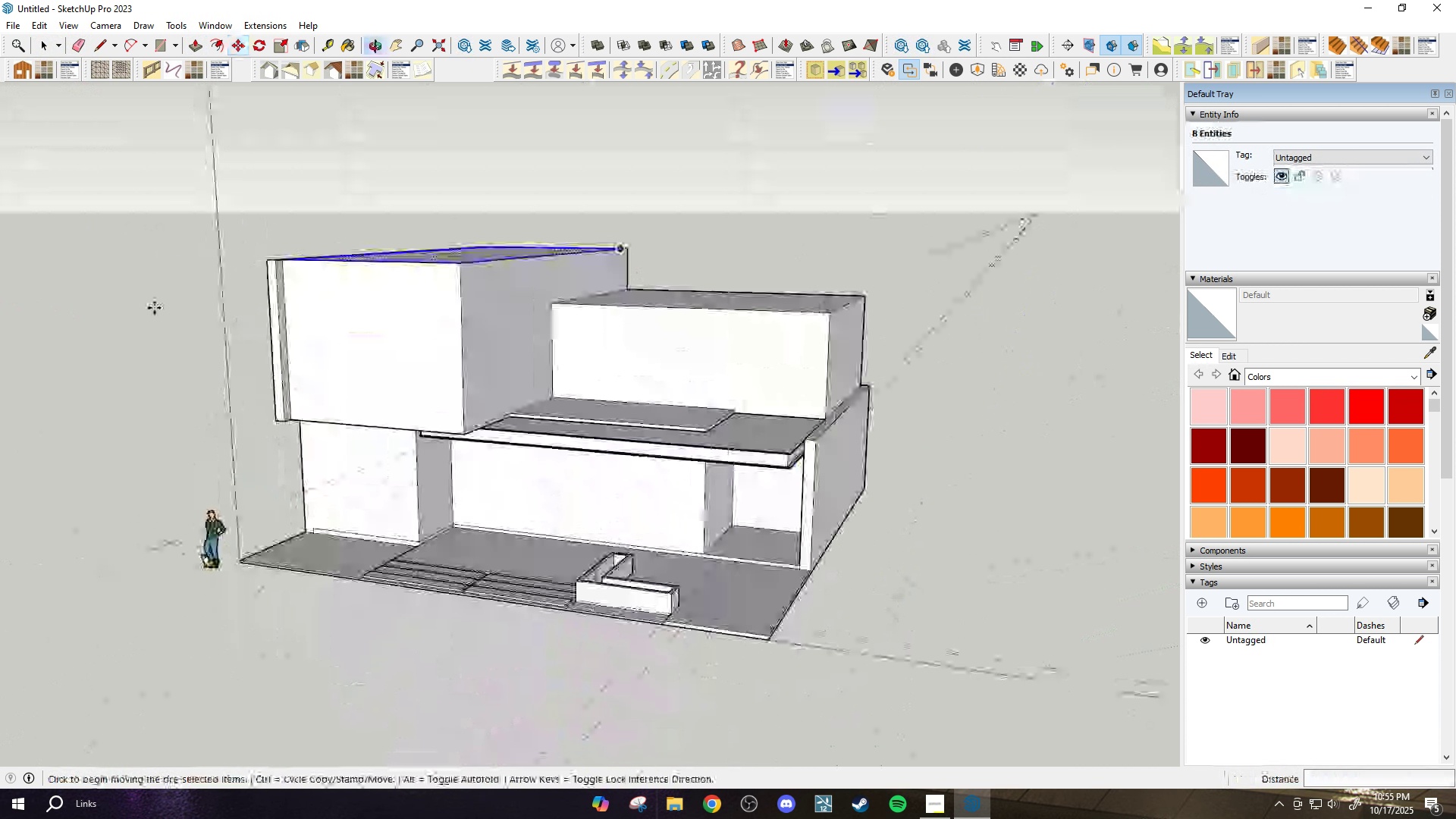 
scroll: coordinate [425, 416], scroll_direction: up, amount: 5.0
 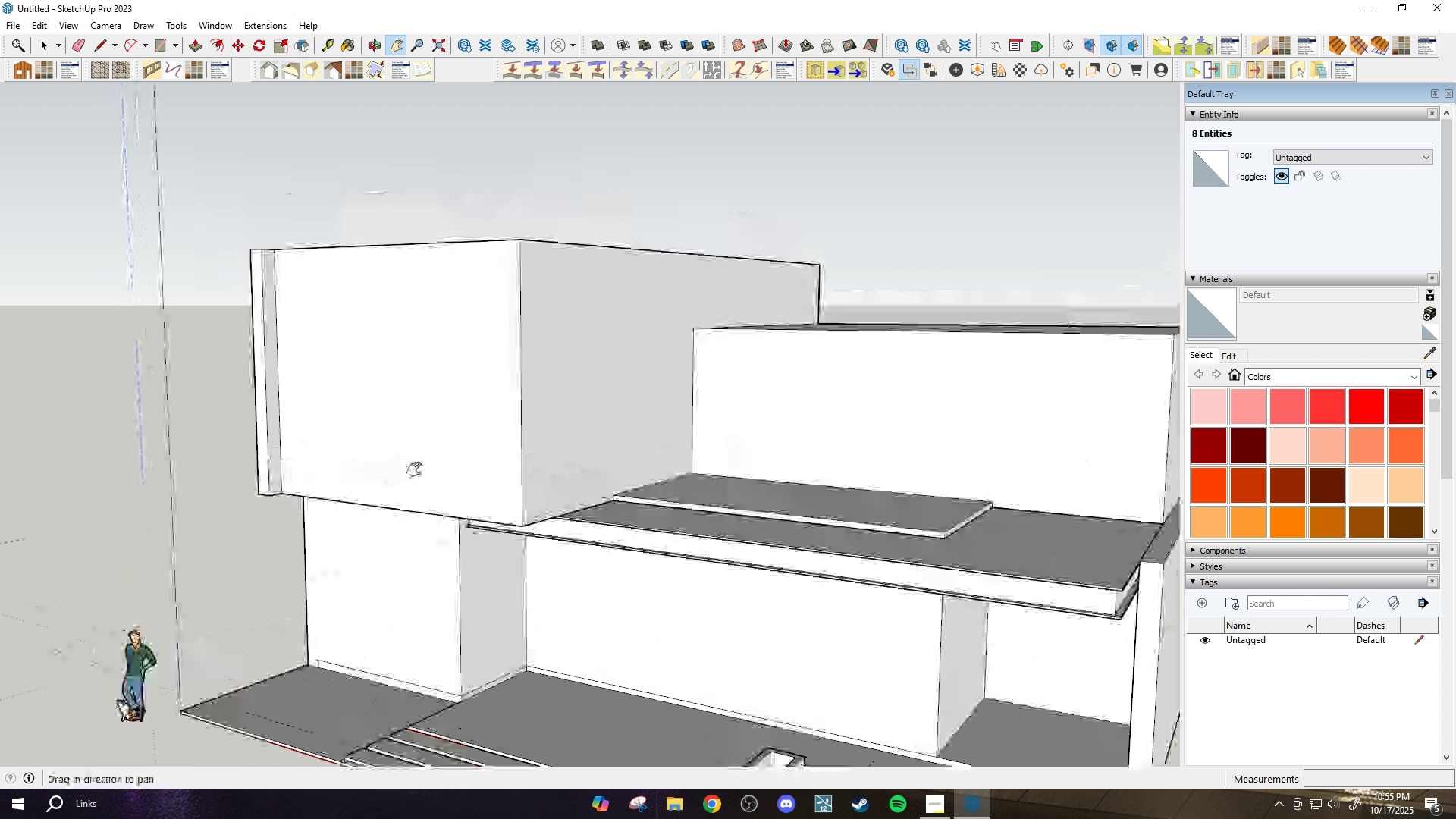 
middle_click([385, 370])
 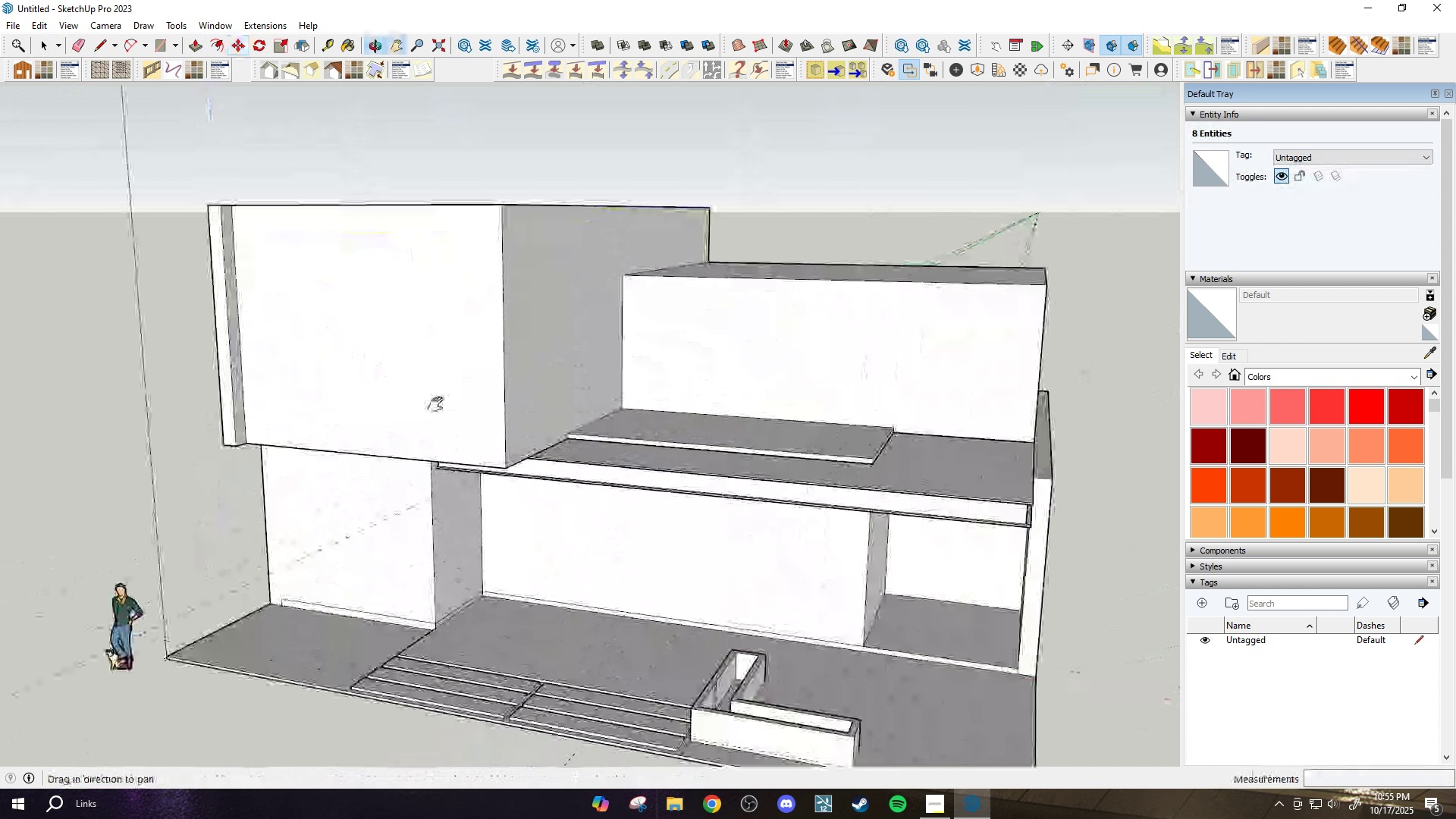 
key(H)
 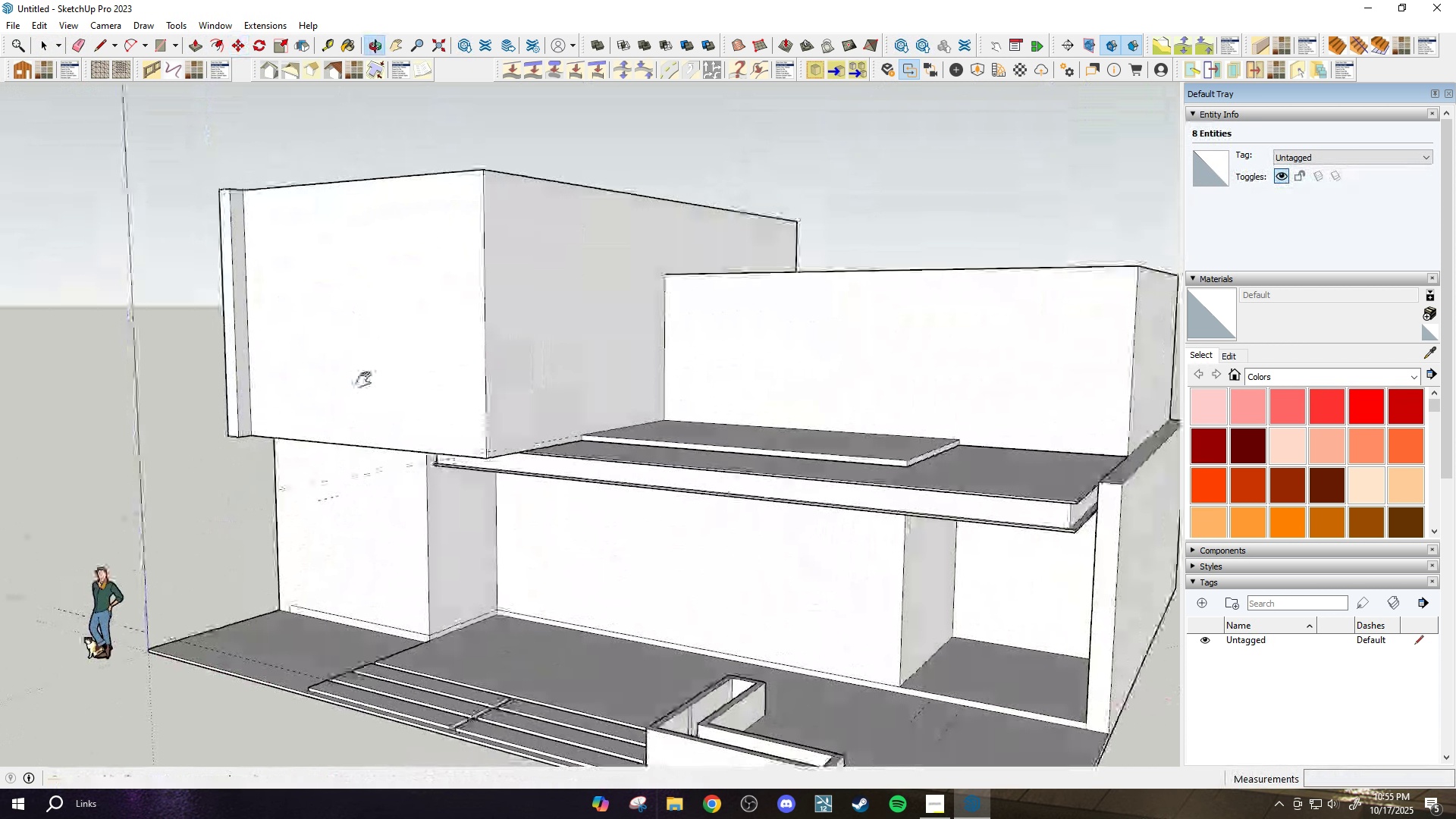 
left_click_drag(start_coordinate=[375, 386], to_coordinate=[413, 470])
 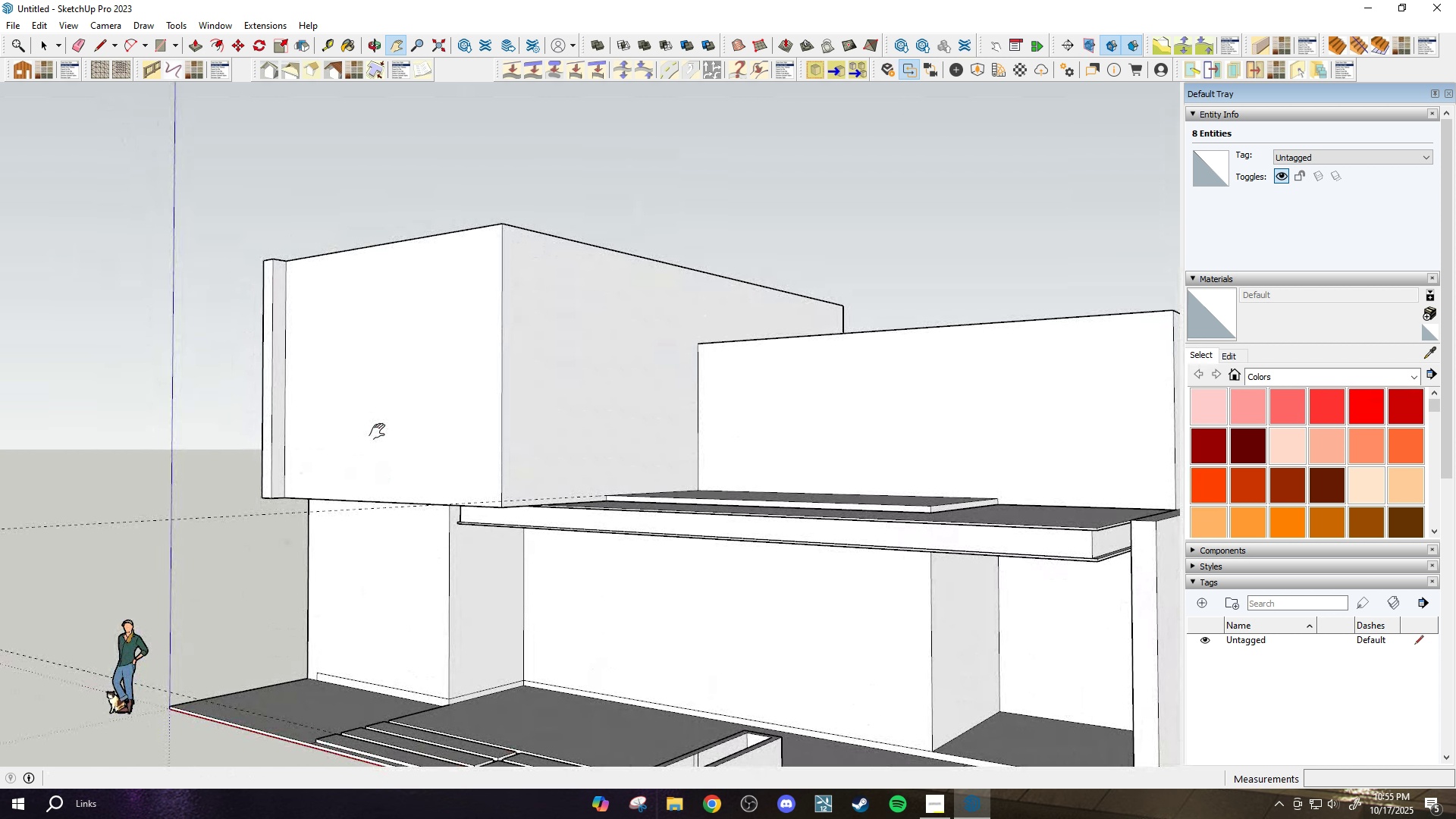 
scroll: coordinate [366, 450], scroll_direction: down, amount: 2.0
 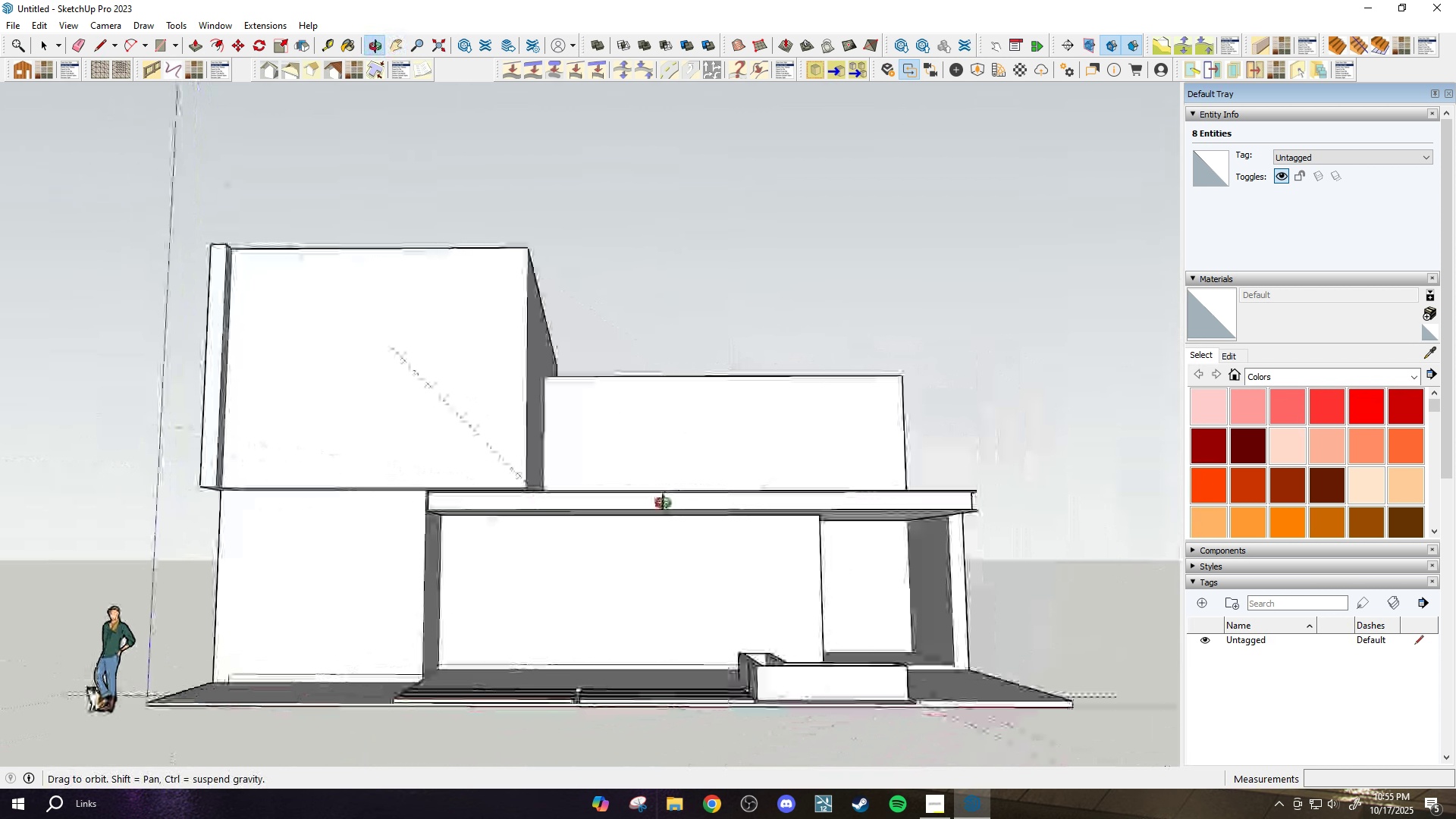 
wait(5.75)
 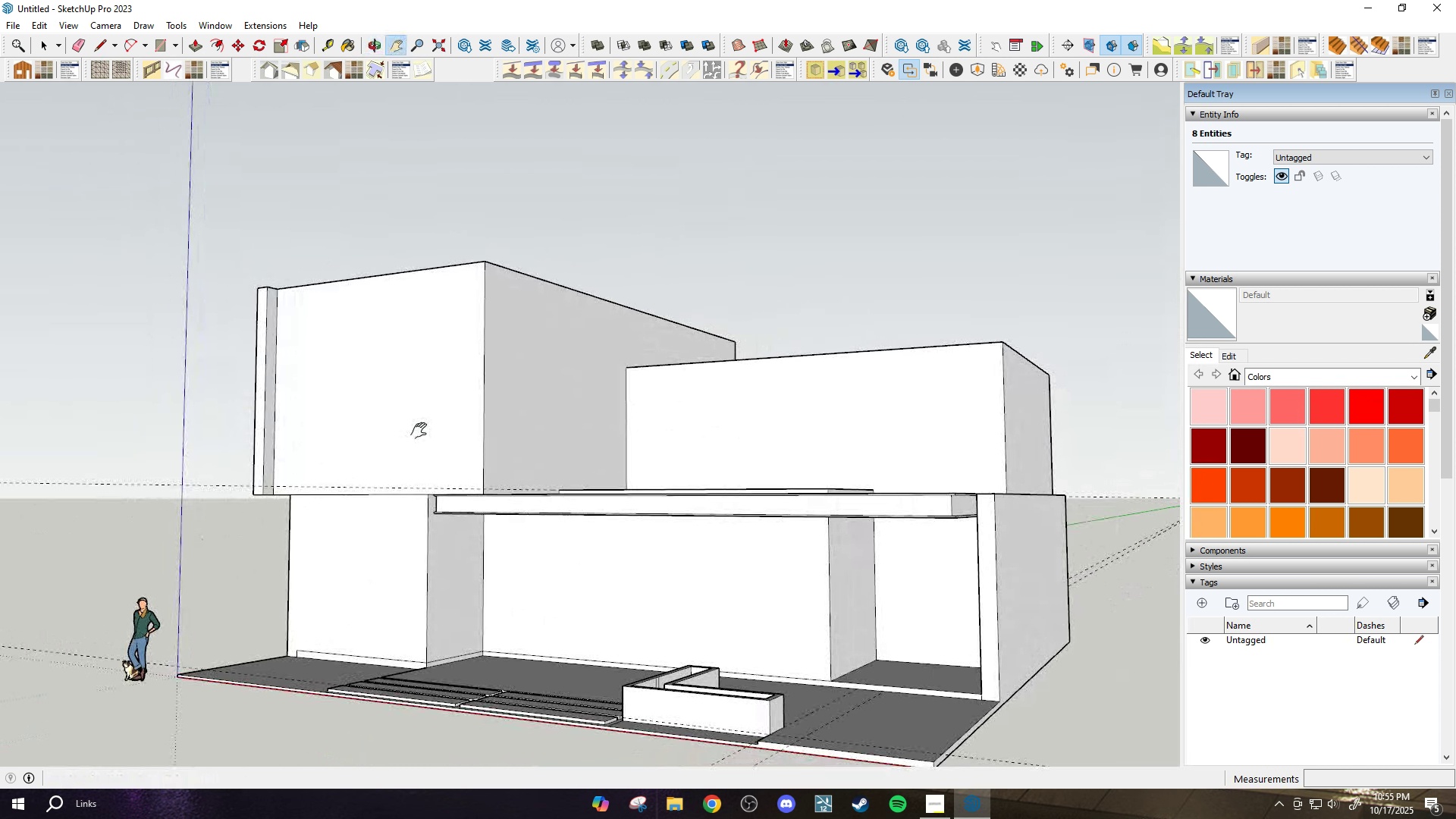 
scroll: coordinate [478, 478], scroll_direction: down, amount: 3.0
 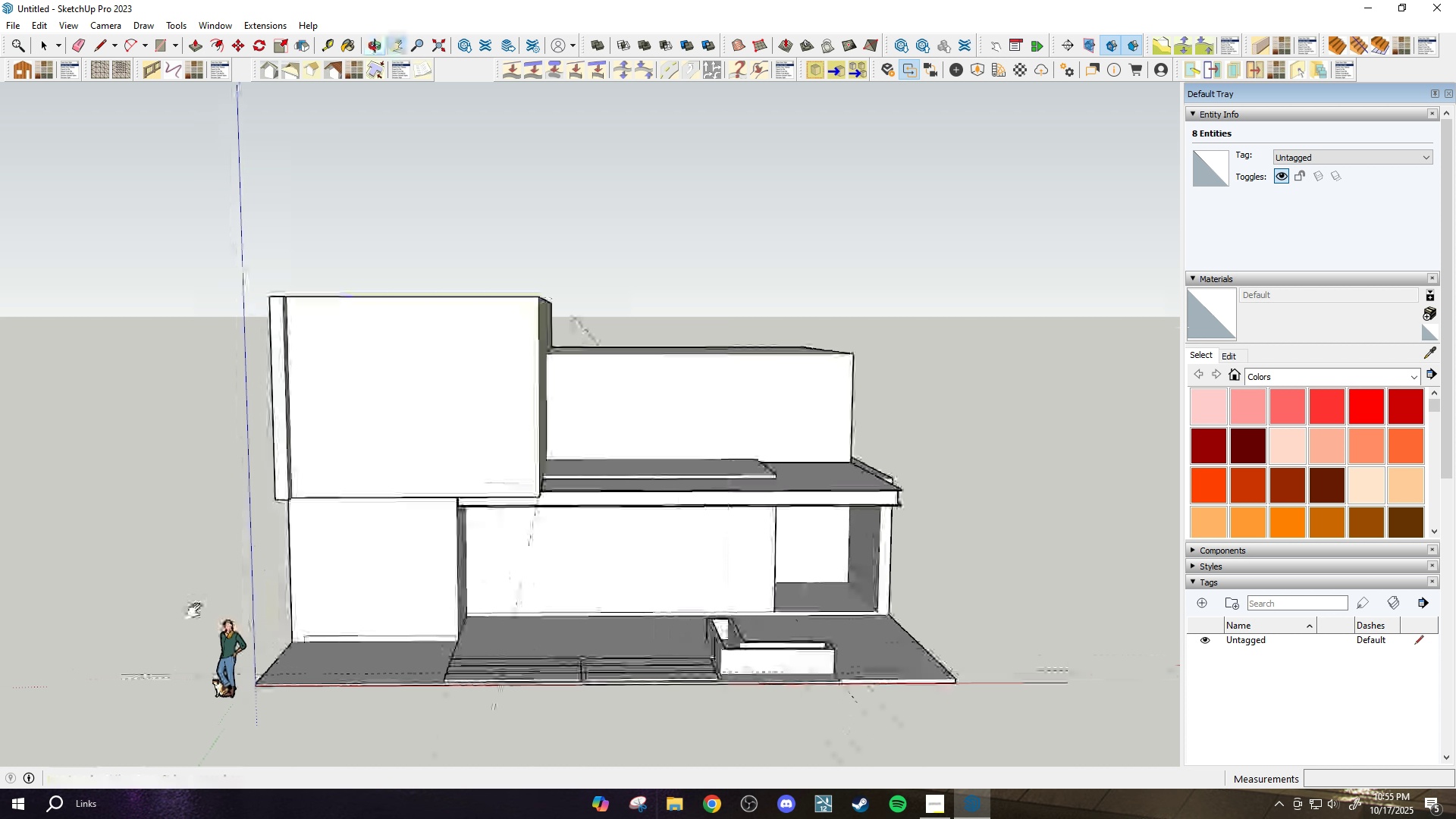 
scroll: coordinate [211, 617], scroll_direction: up, amount: 3.0
 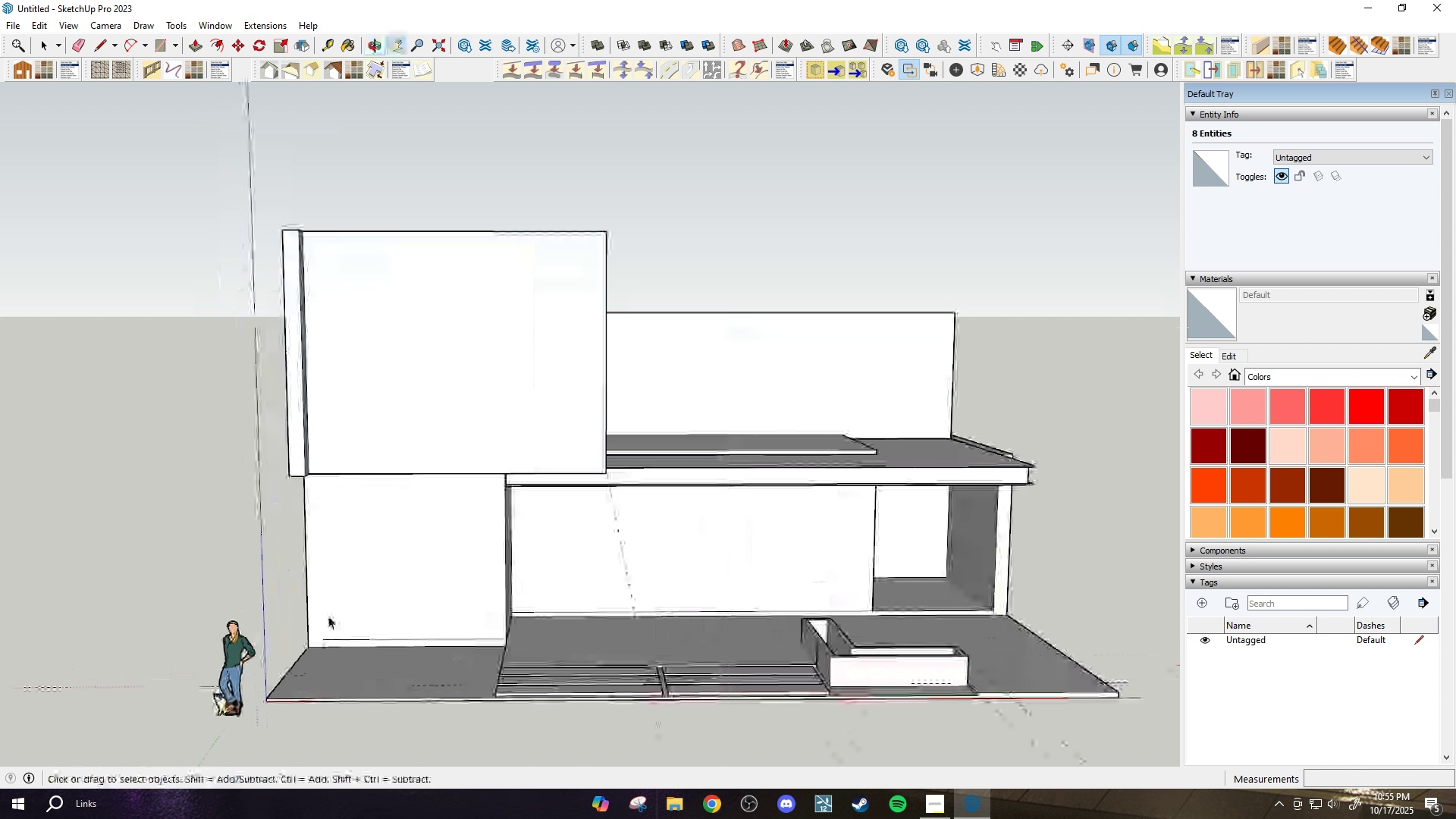 
key(Space)
 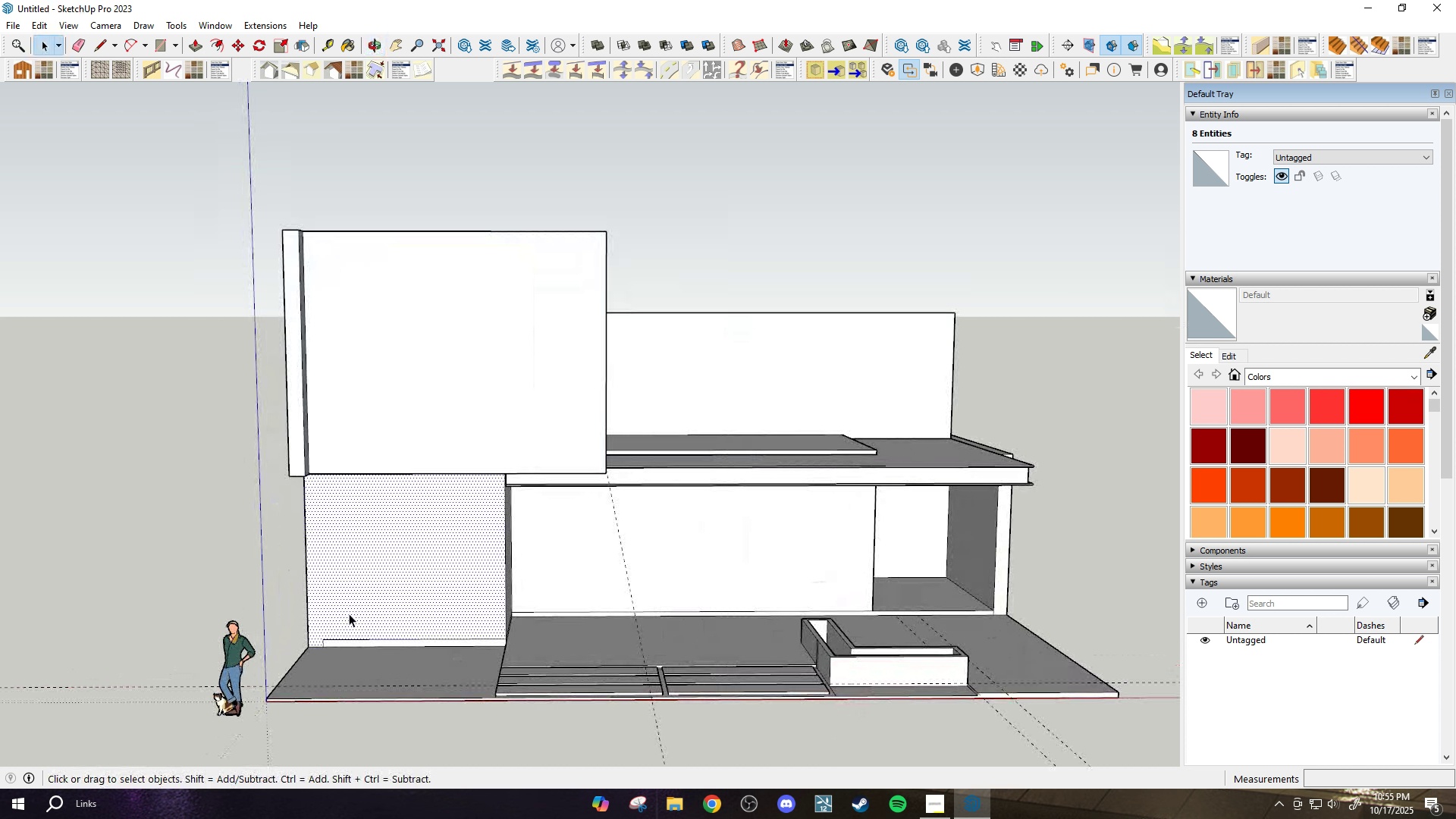 
left_click([350, 613])
 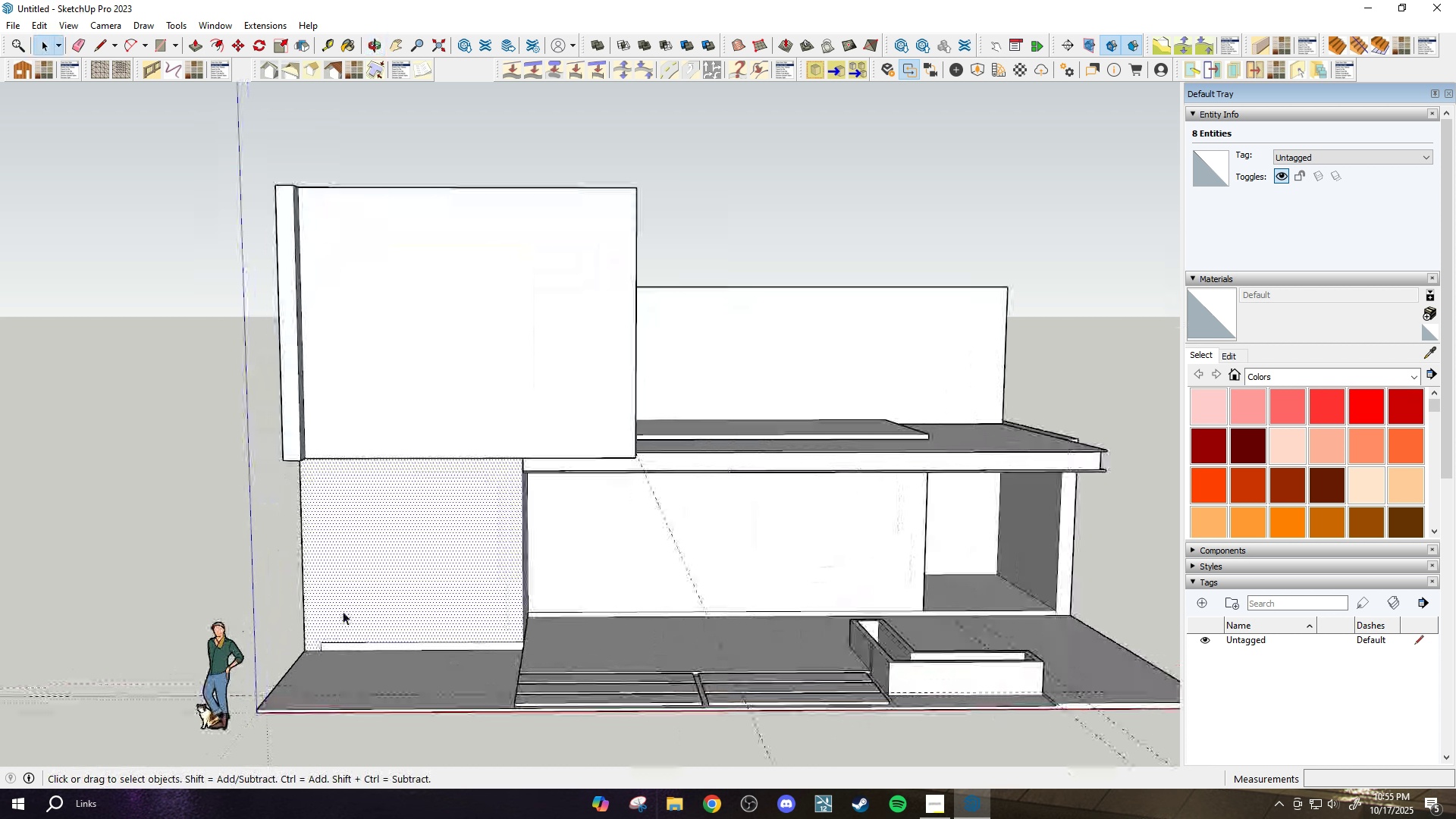 
scroll: coordinate [259, 531], scroll_direction: up, amount: 6.0
 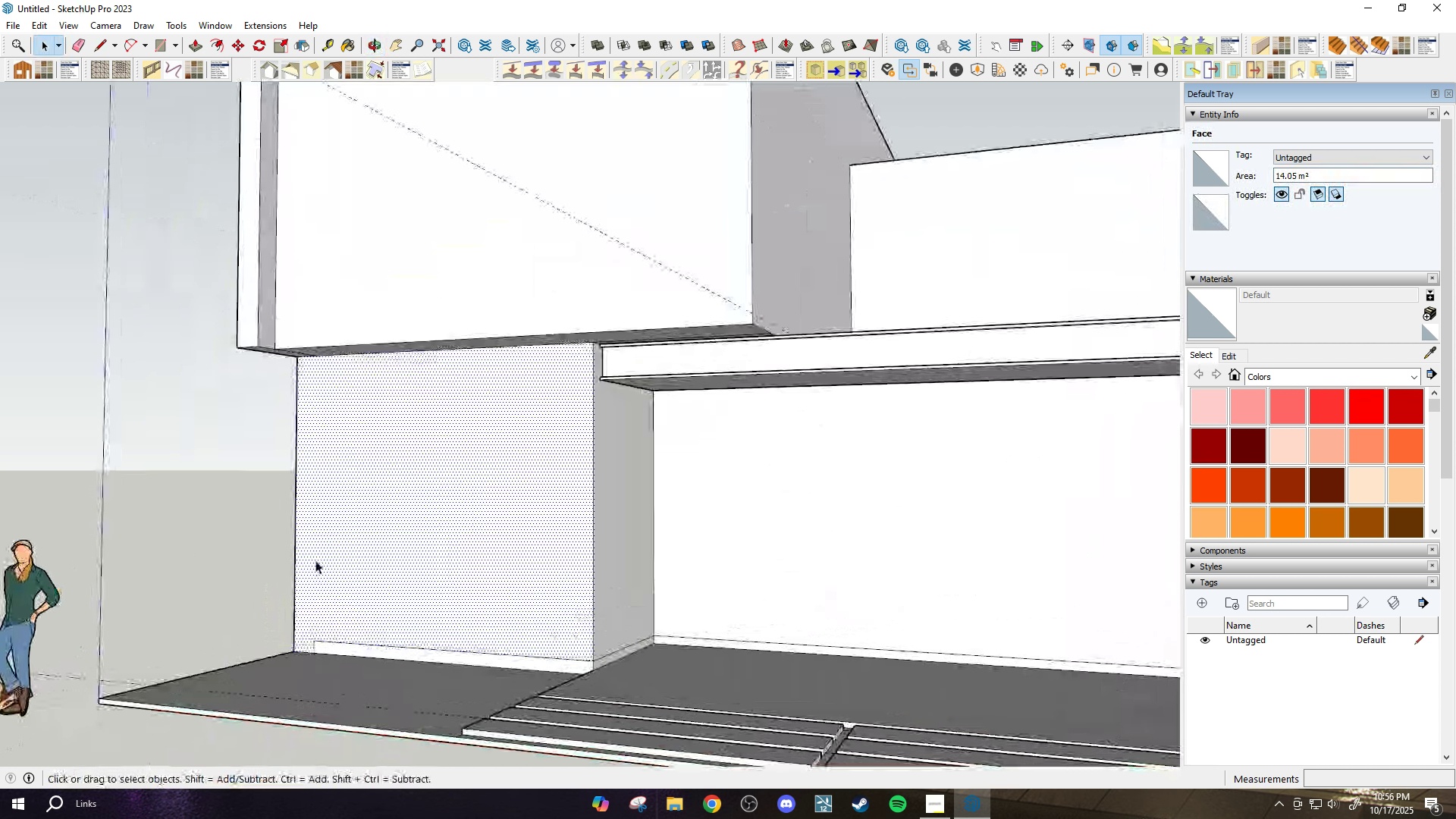 
left_click([315, 560])
 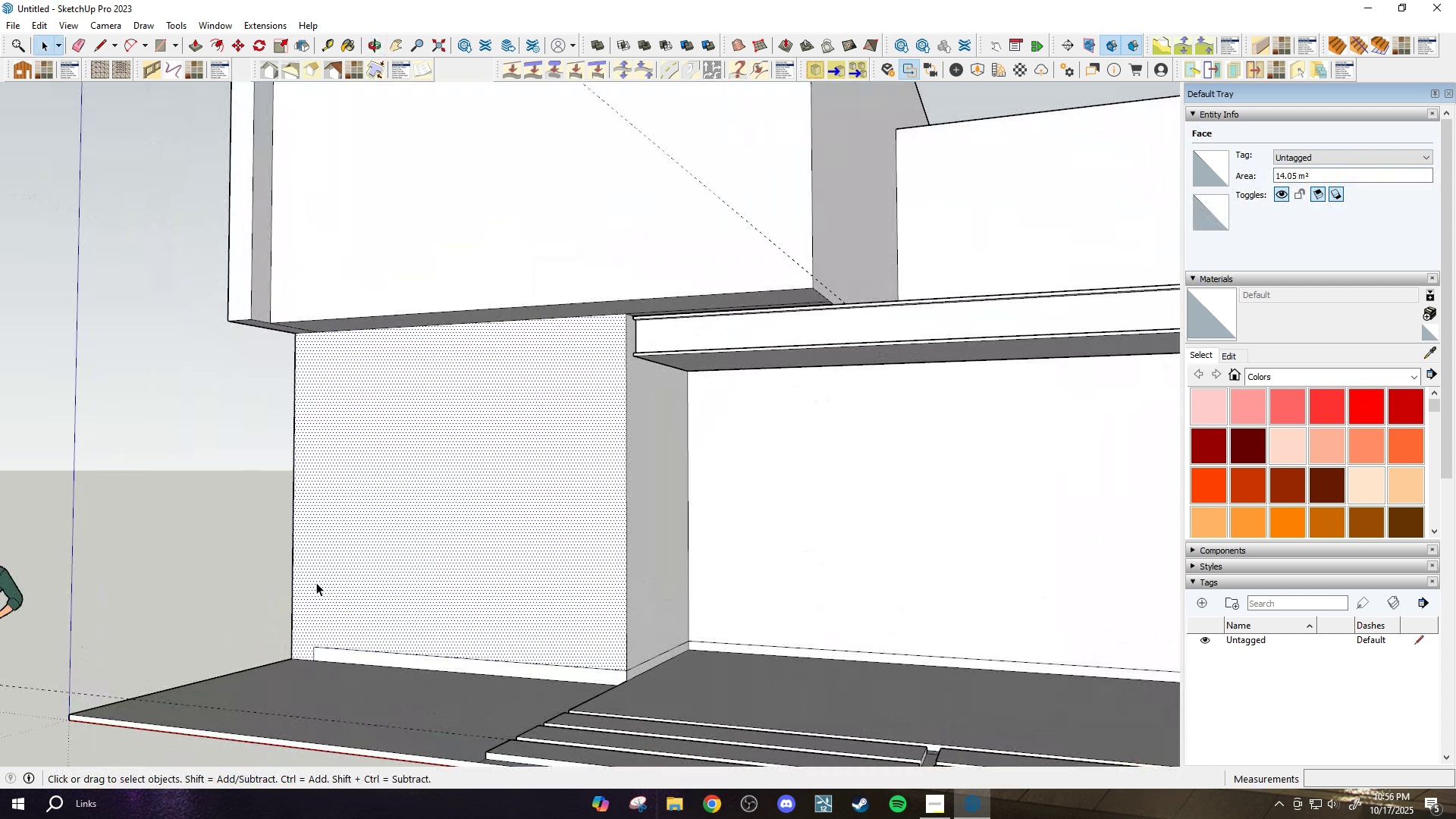 
scroll: coordinate [316, 582], scroll_direction: up, amount: 2.0
 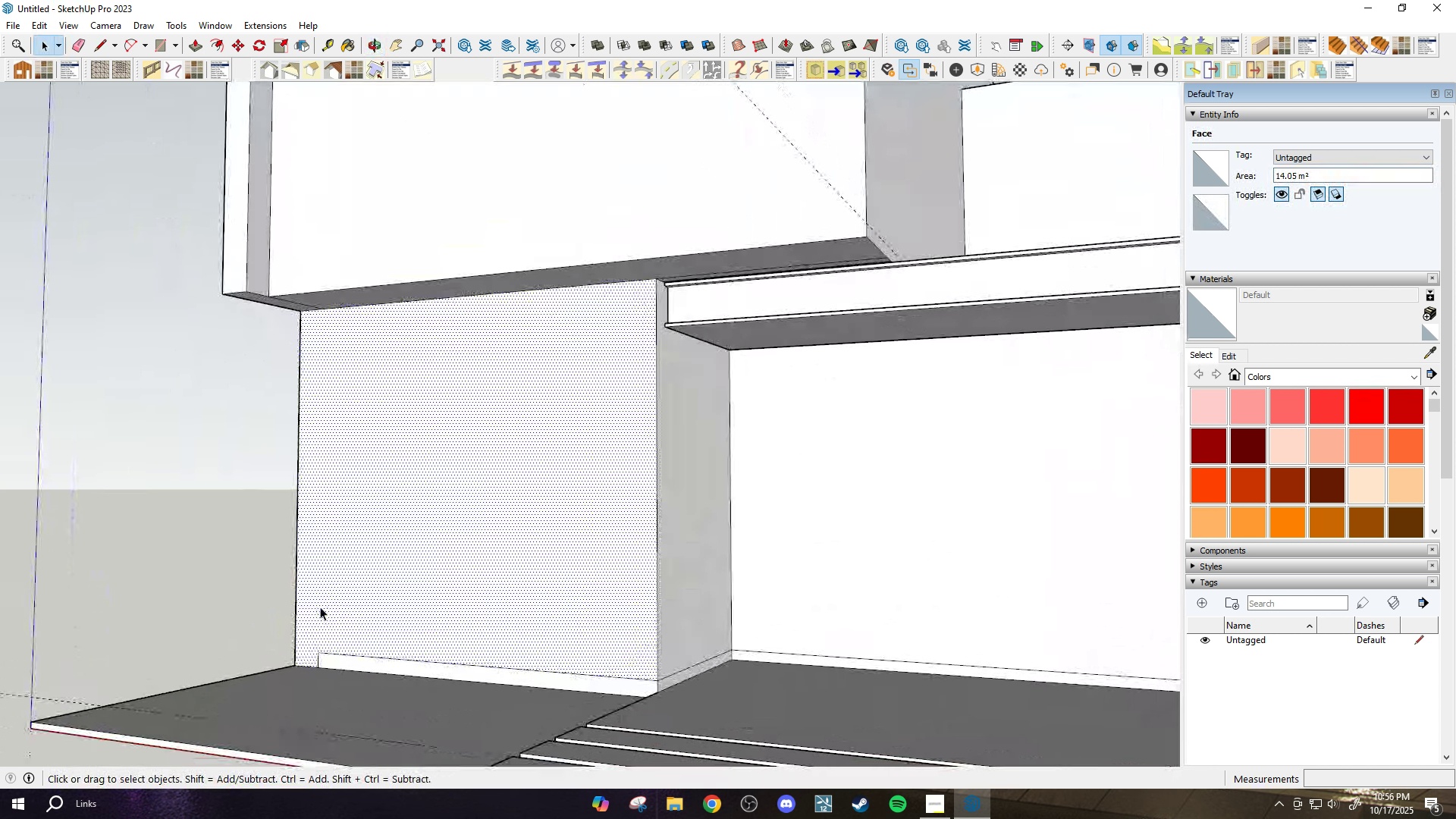 
key(L)
 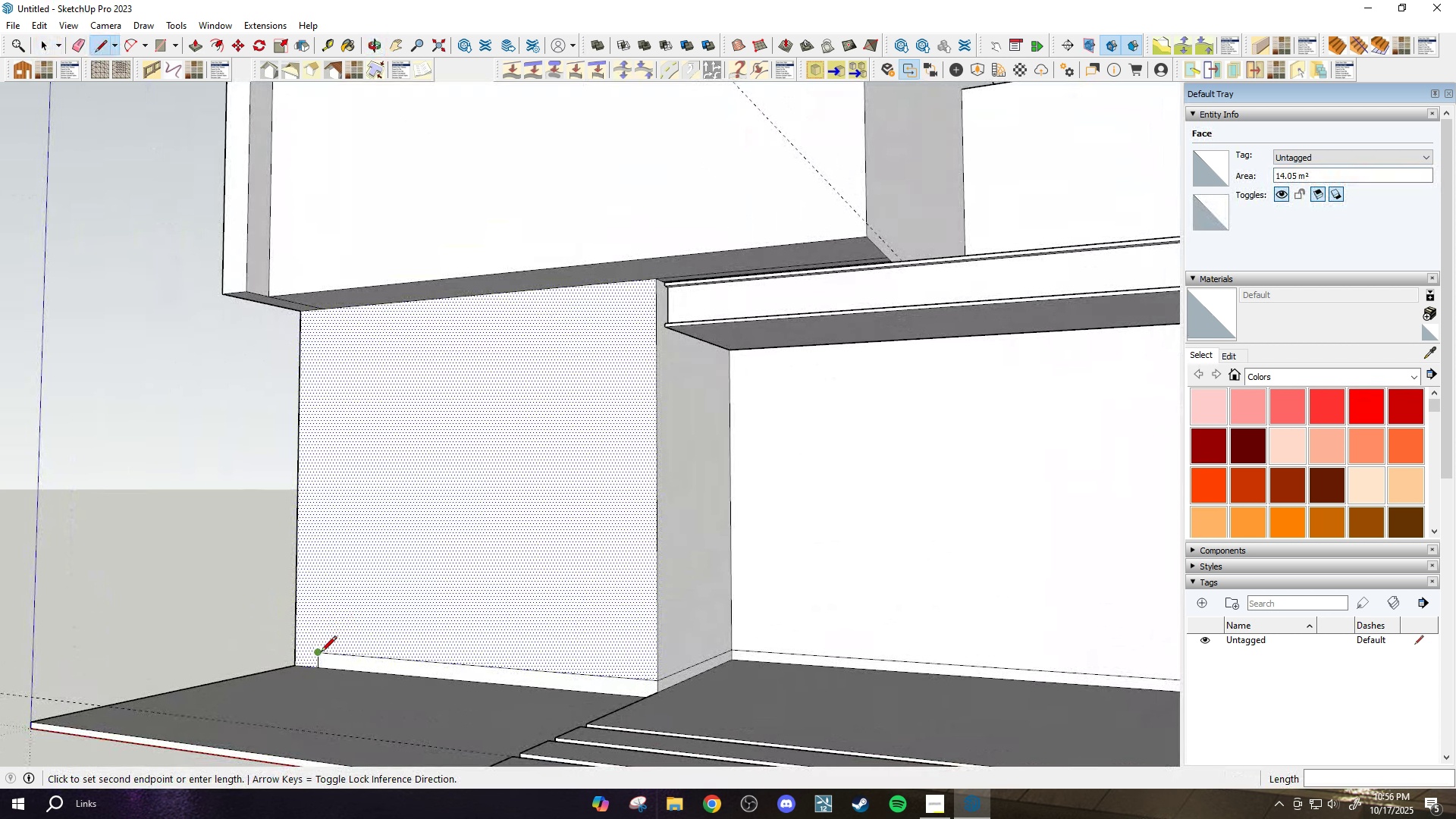 
scroll: coordinate [293, 386], scroll_direction: up, amount: 1.0
 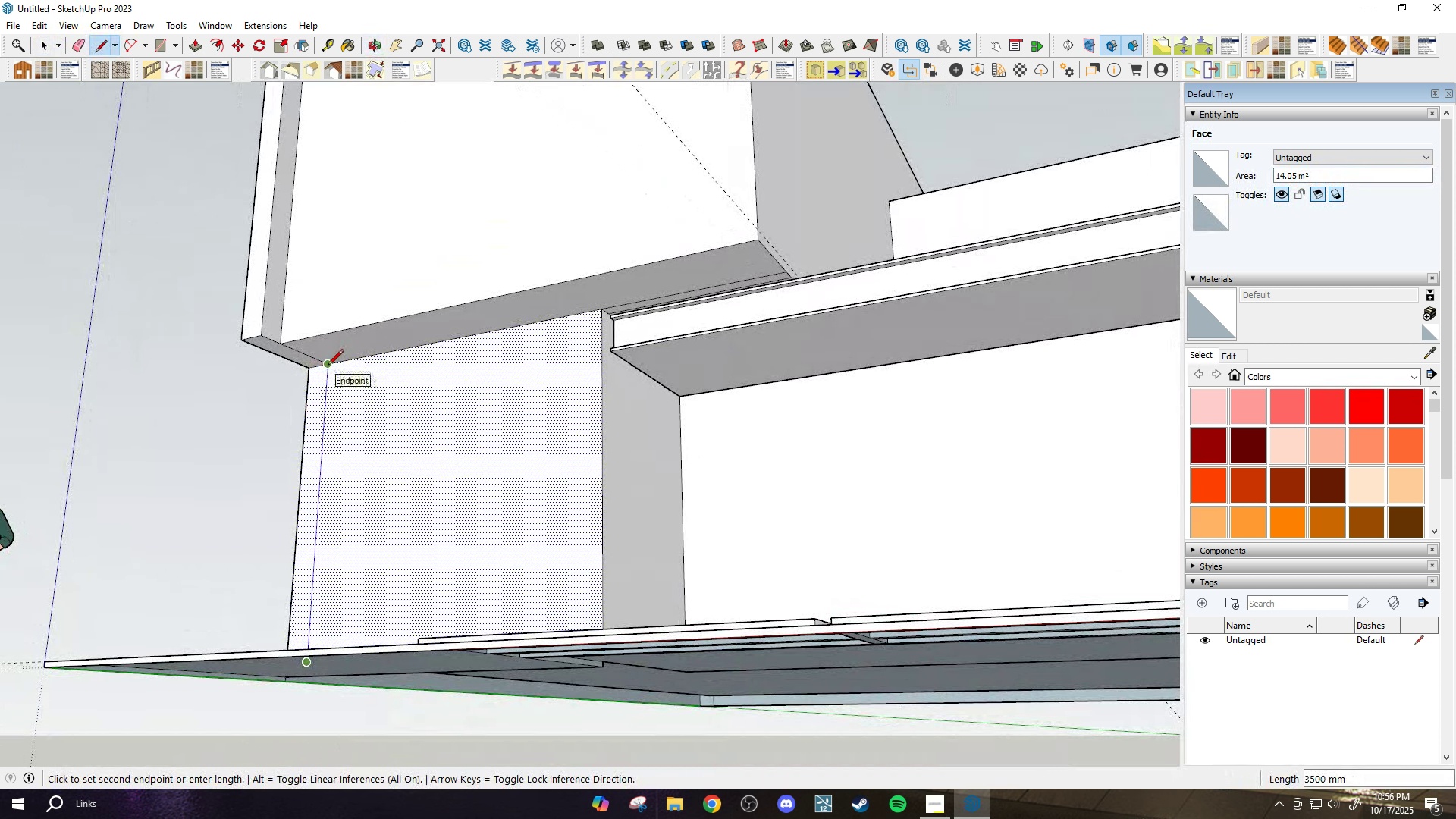 
left_click([328, 366])
 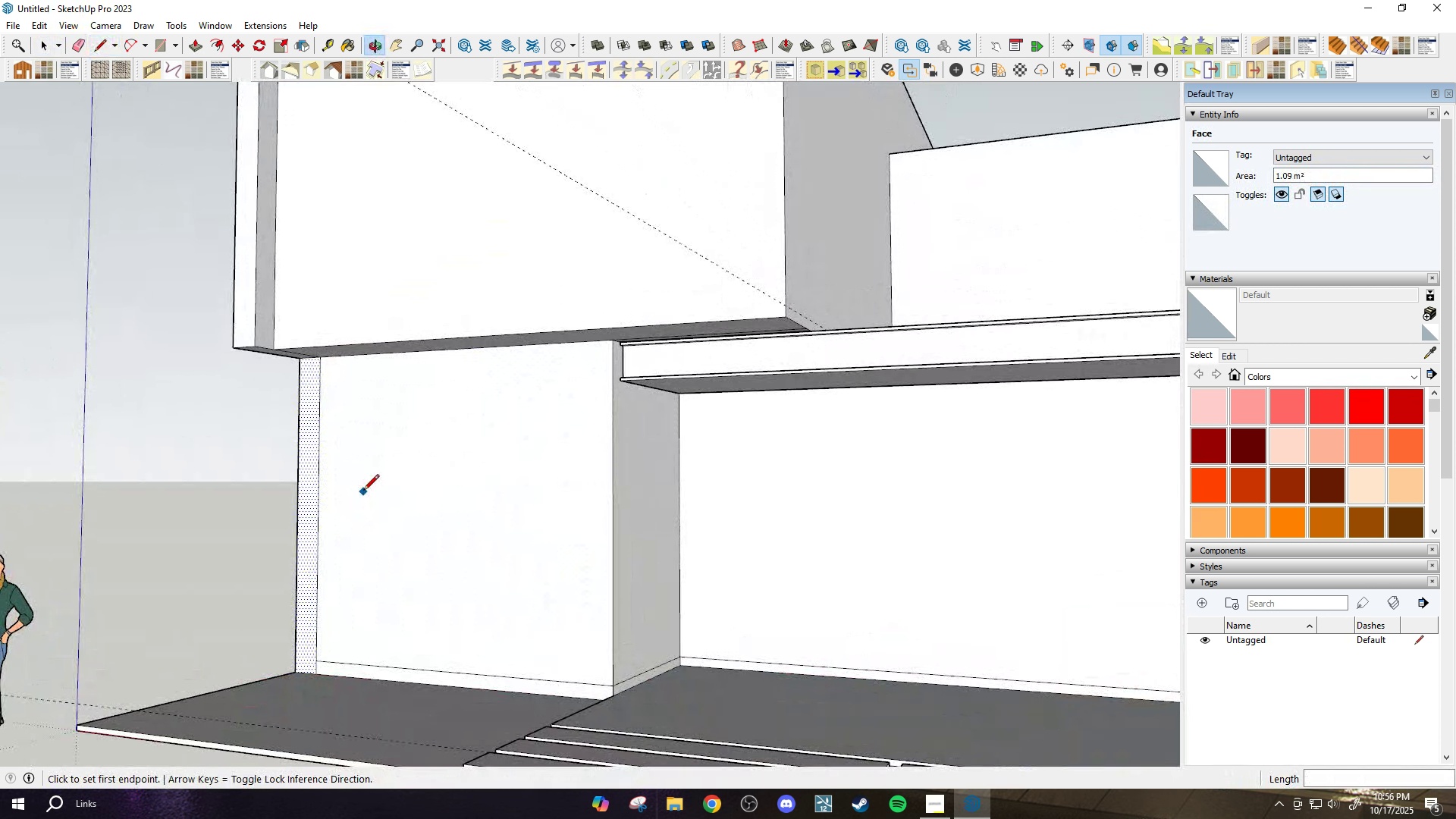 
scroll: coordinate [363, 491], scroll_direction: up, amount: 2.0
 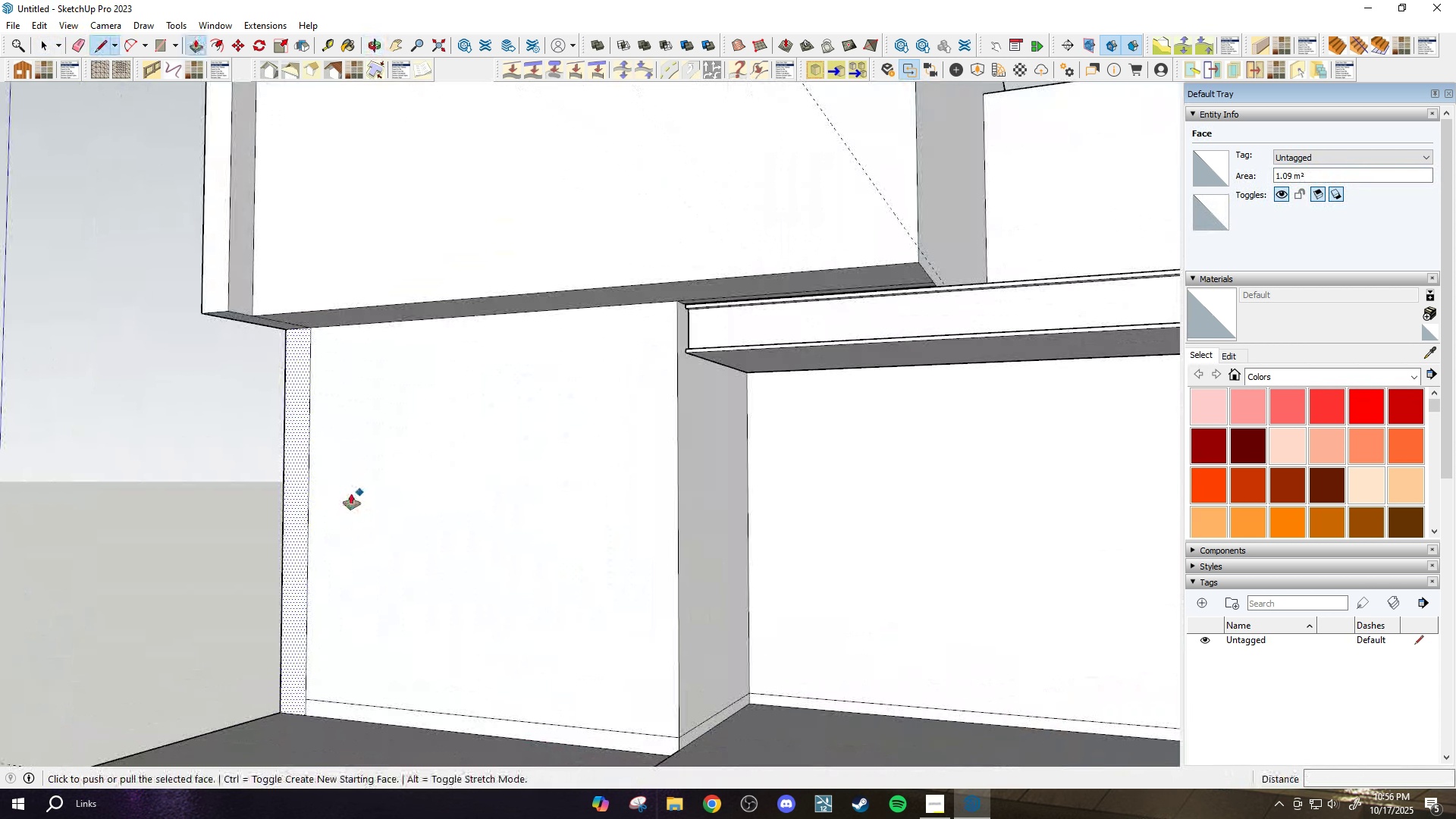 
key(P)
 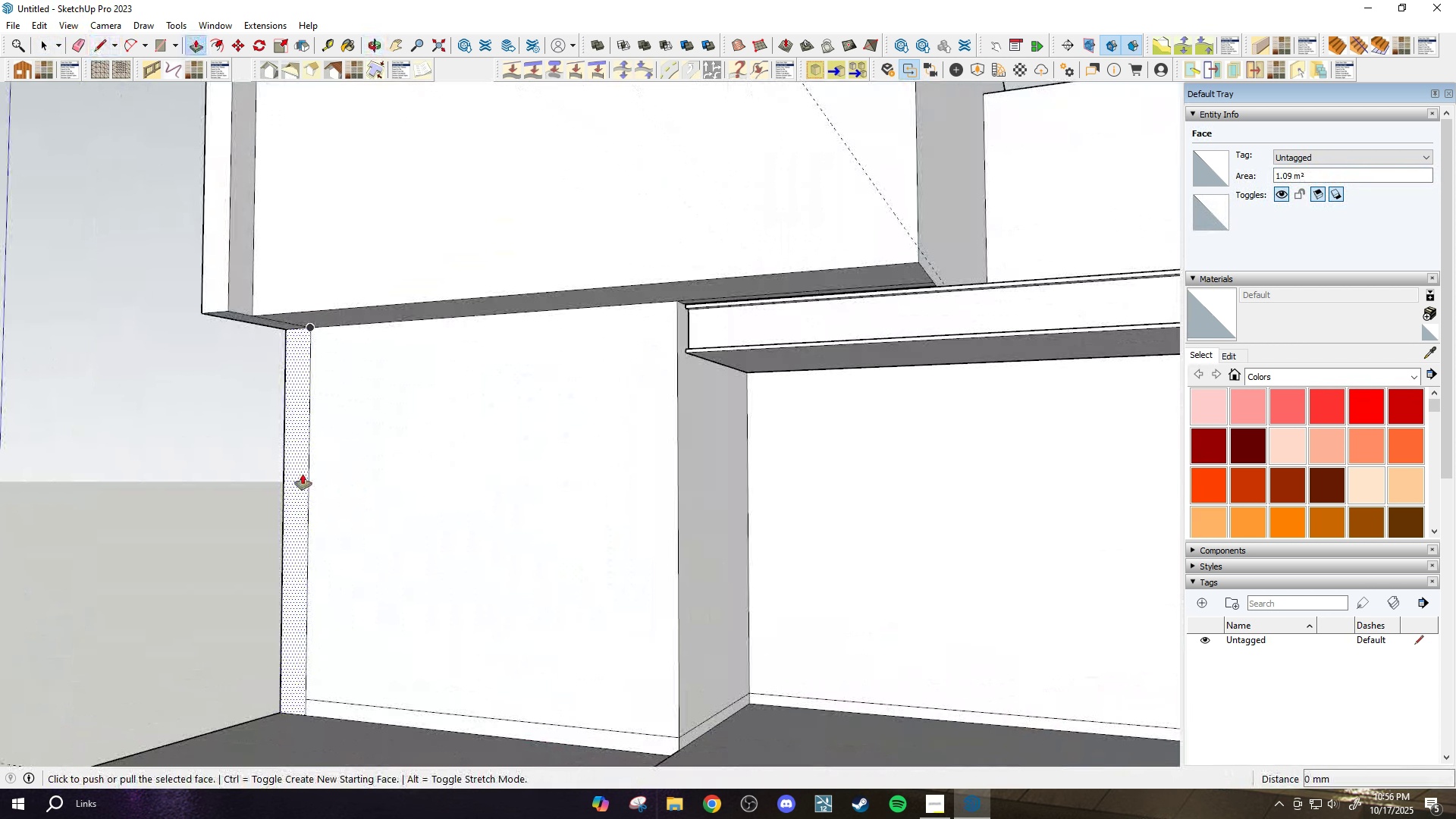 
key(Escape)
 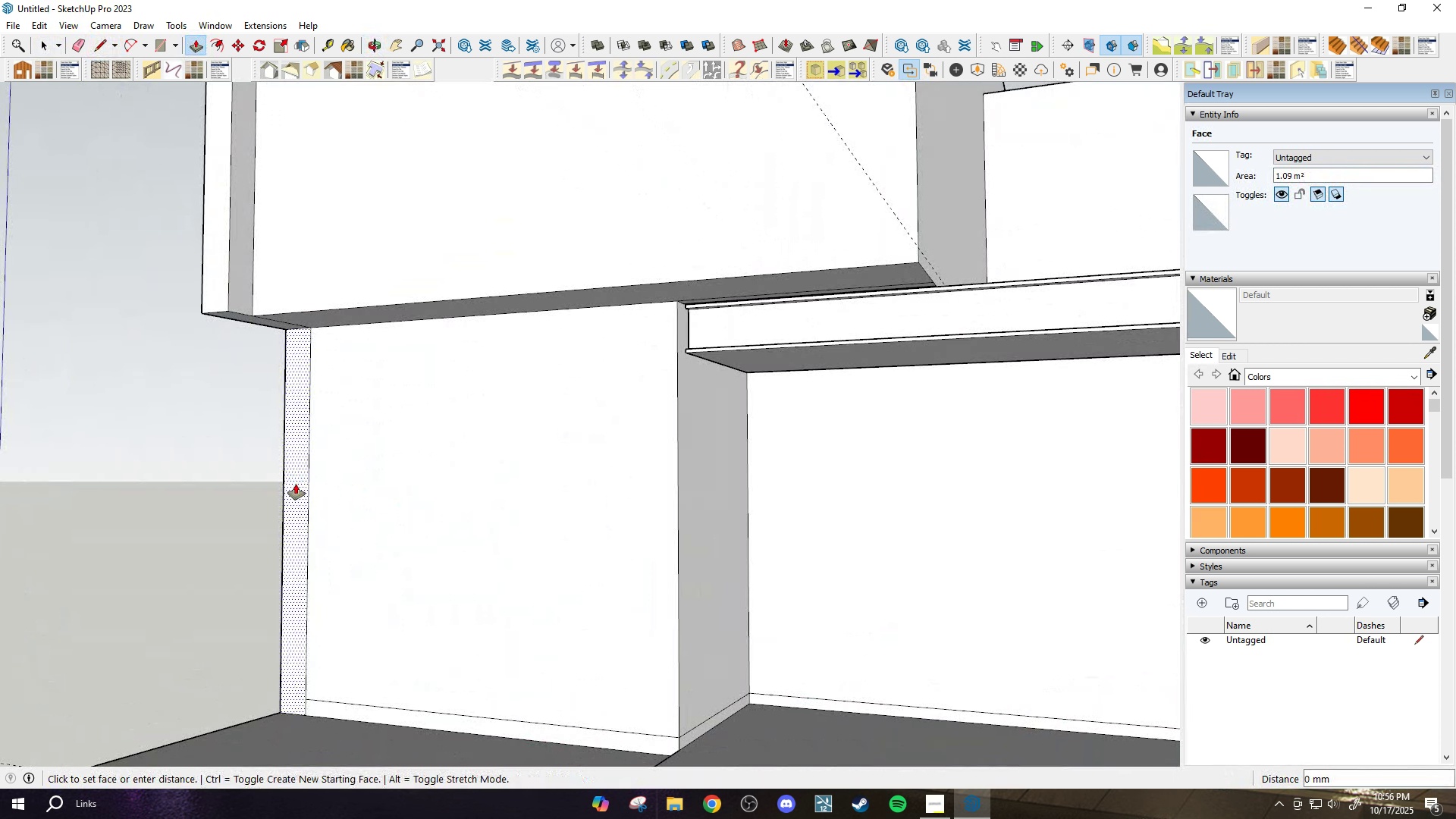 
left_click([296, 484])
 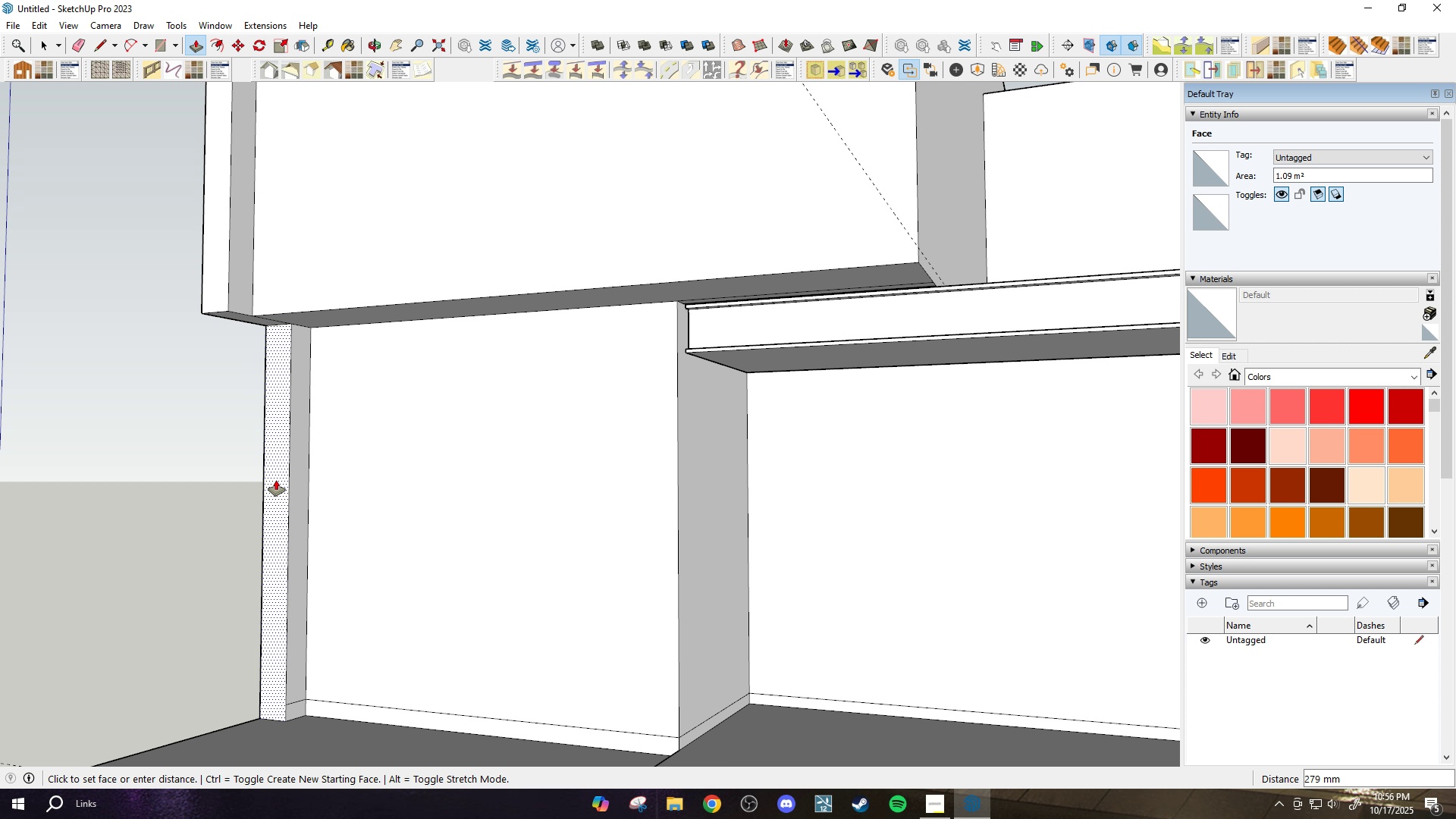 
type(200)
 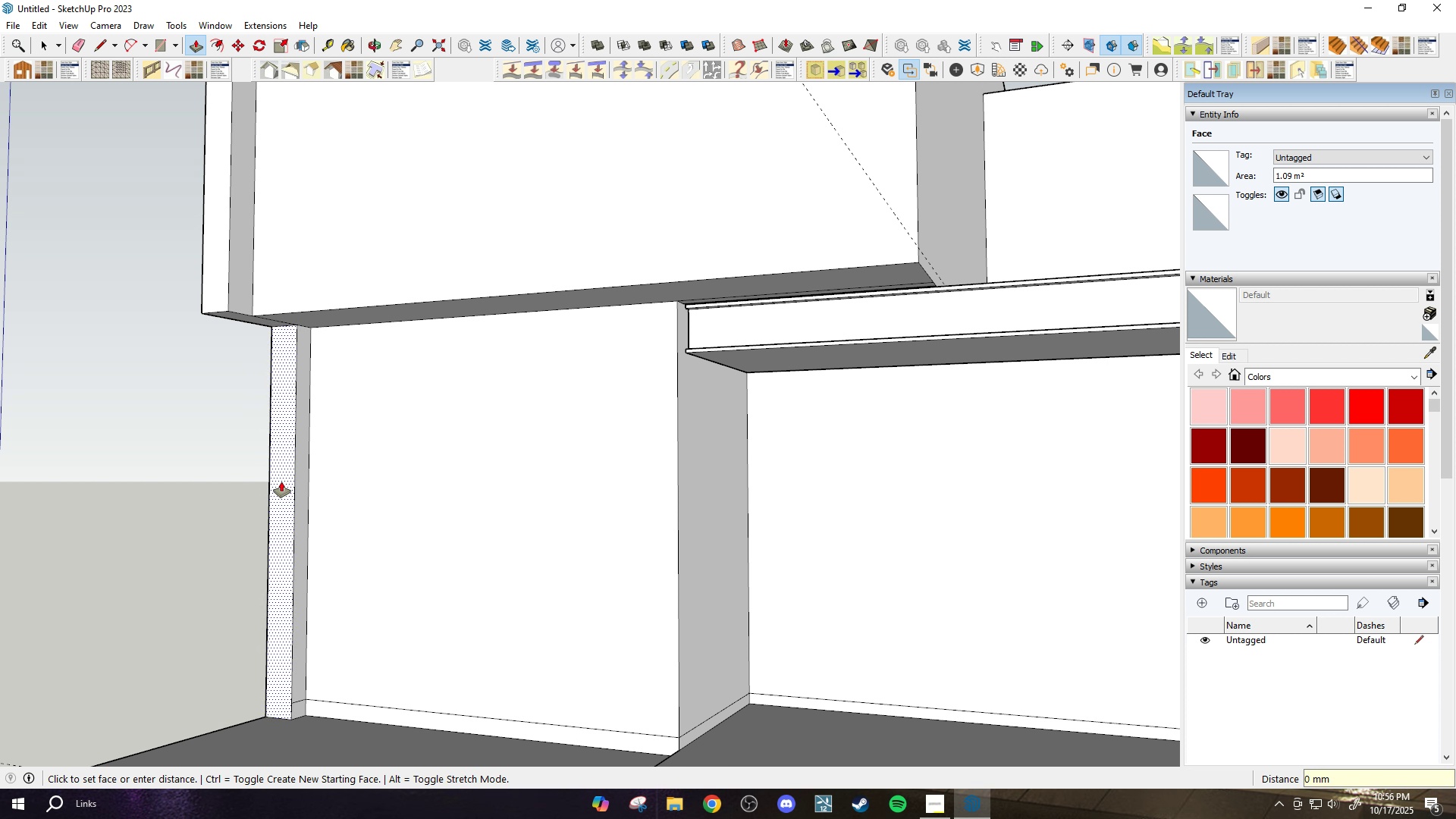 
key(Enter)
 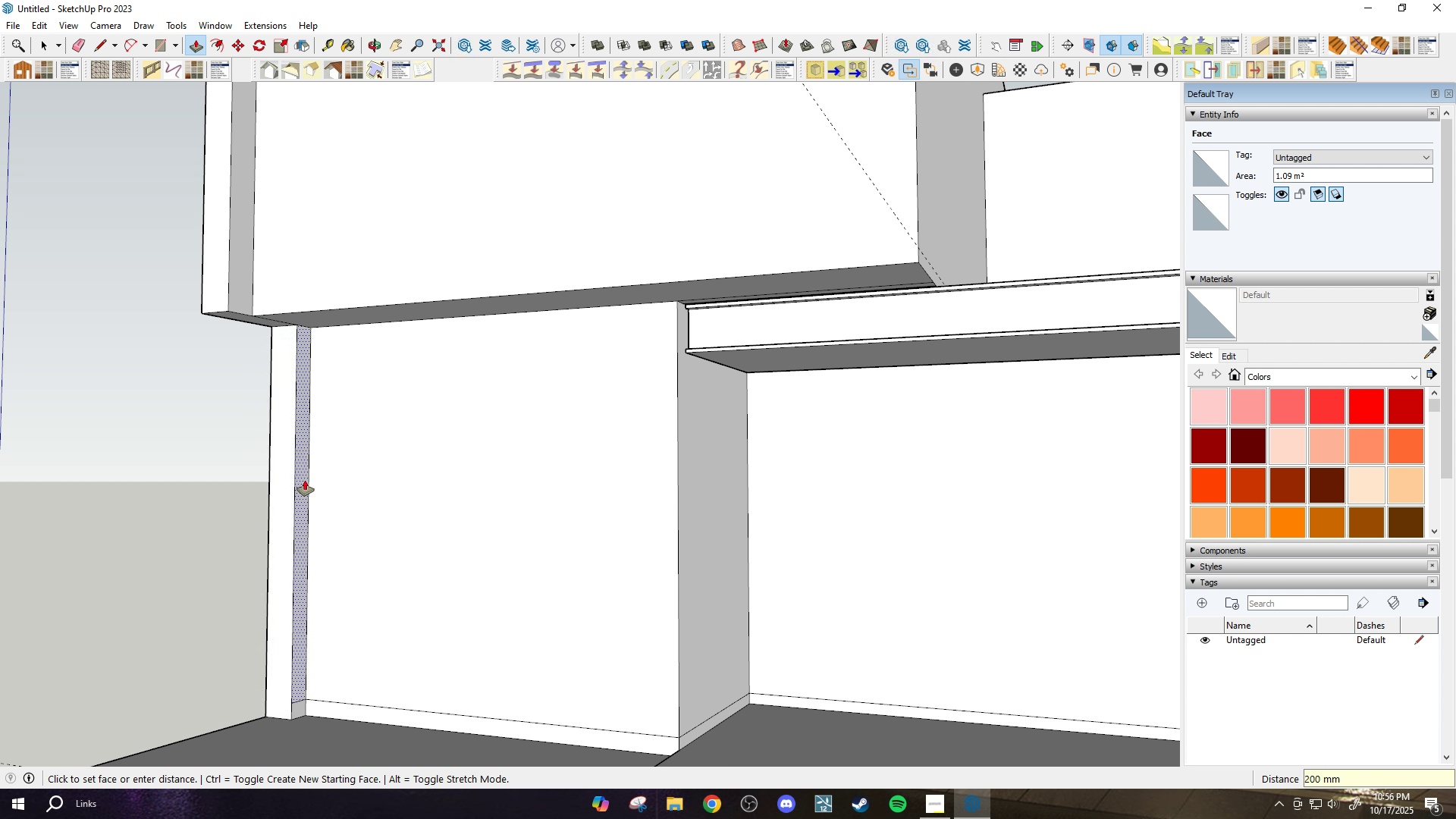 
scroll: coordinate [334, 596], scroll_direction: down, amount: 5.0
 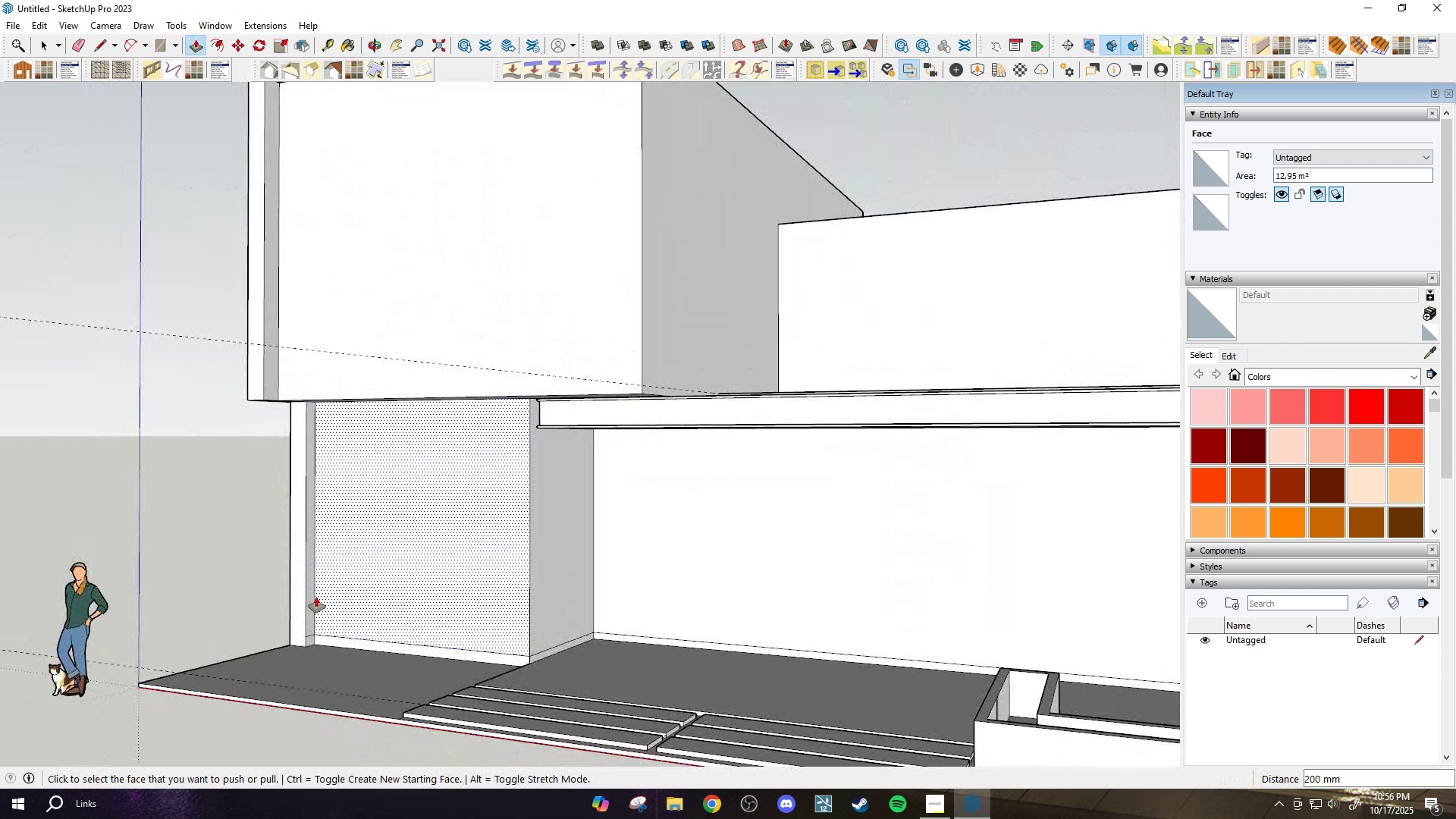 
key(Control+Z)
 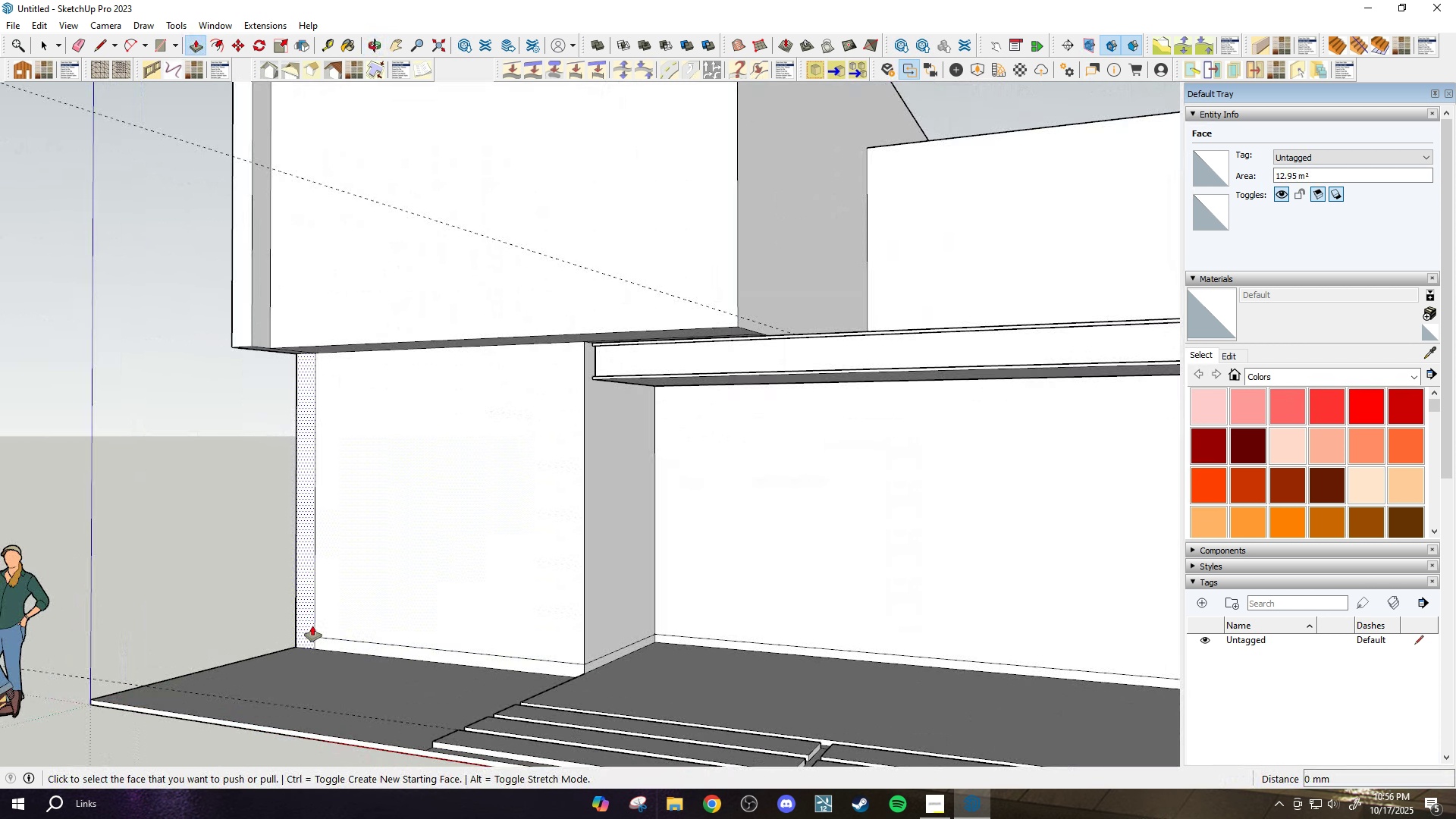 
scroll: coordinate [314, 625], scroll_direction: up, amount: 5.0
 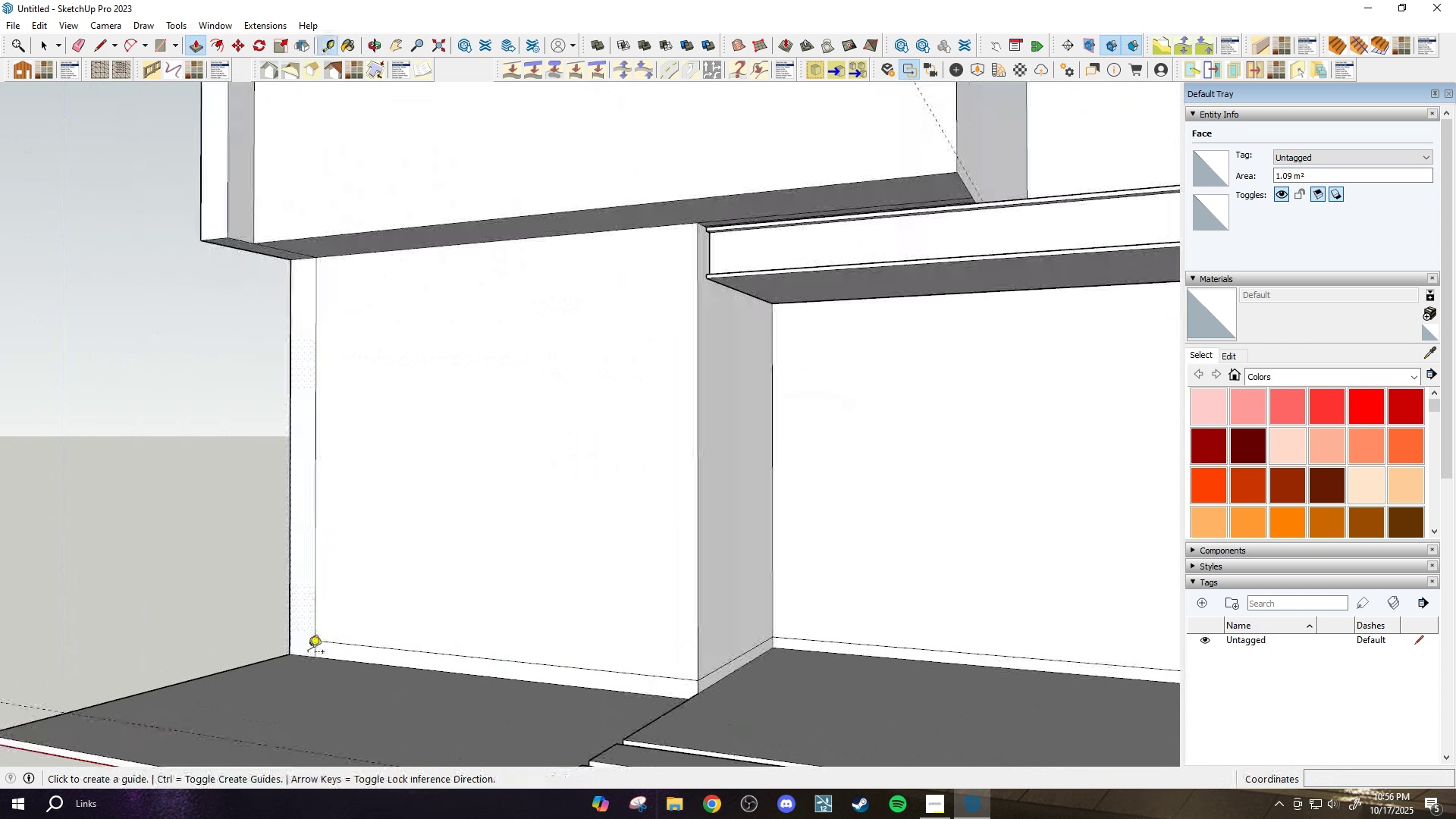 
type(t1200)
 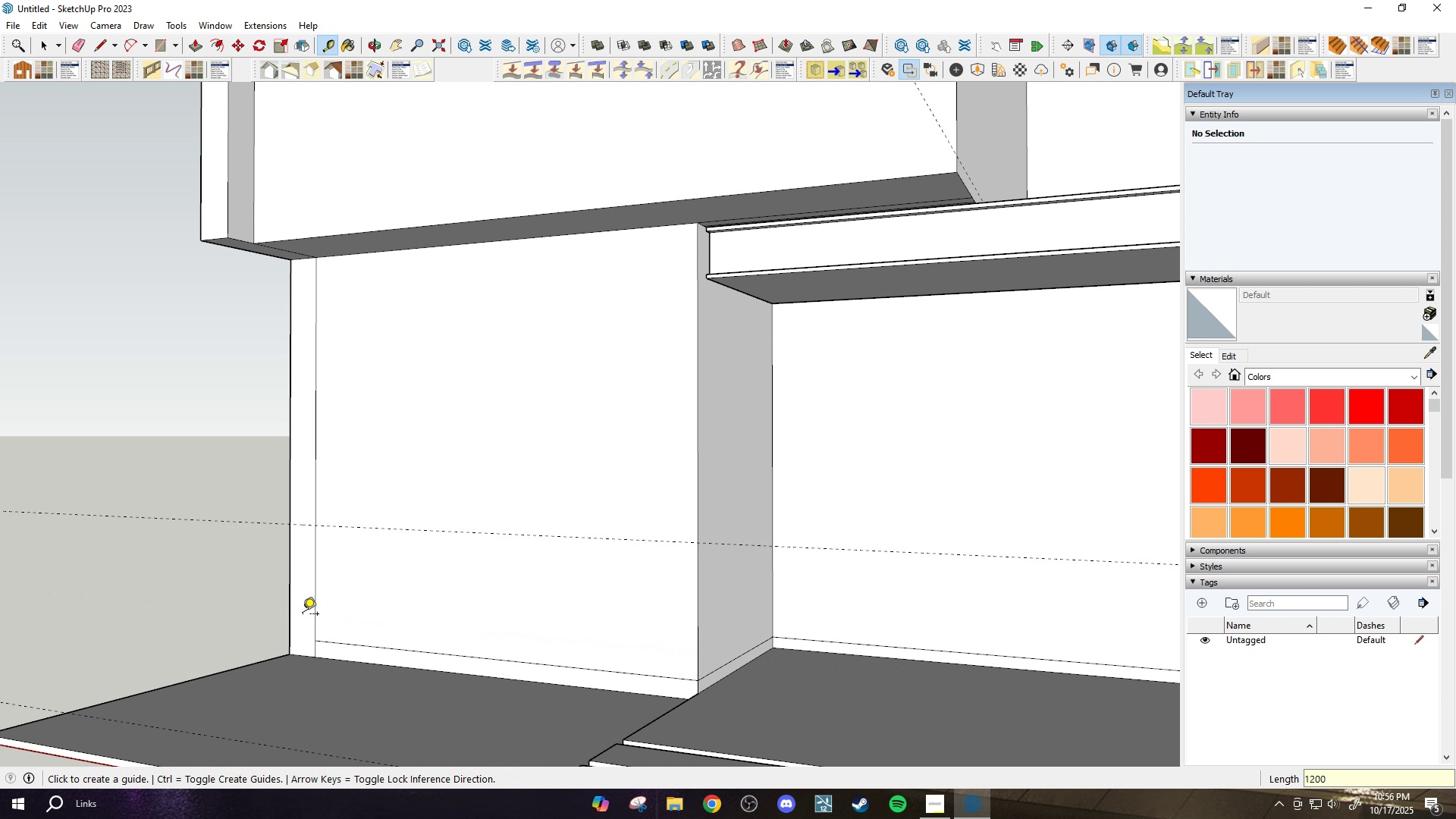 
left_click_drag(start_coordinate=[301, 653], to_coordinate=[302, 646])
 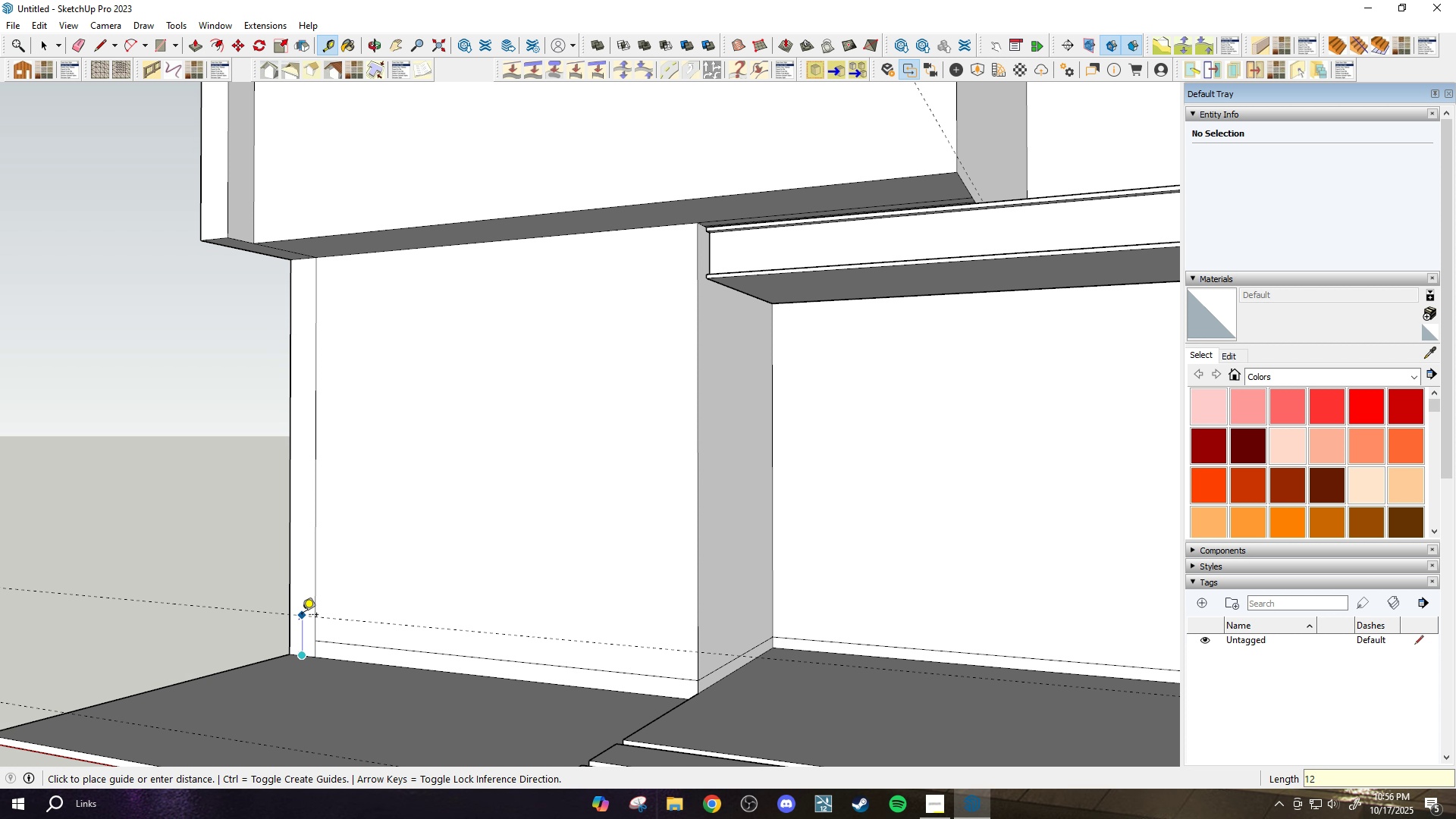 
key(Enter)
 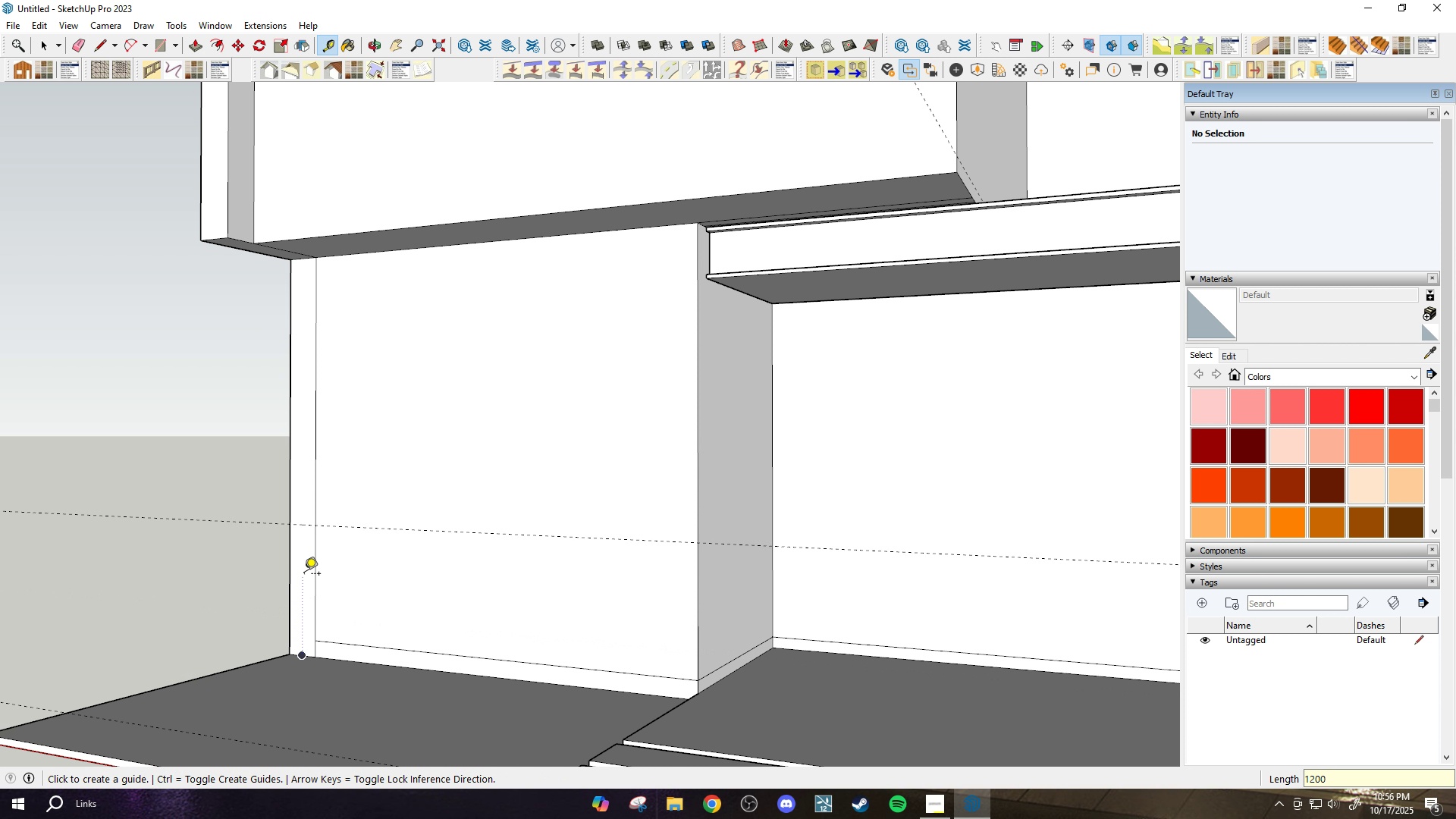 
key(L)
 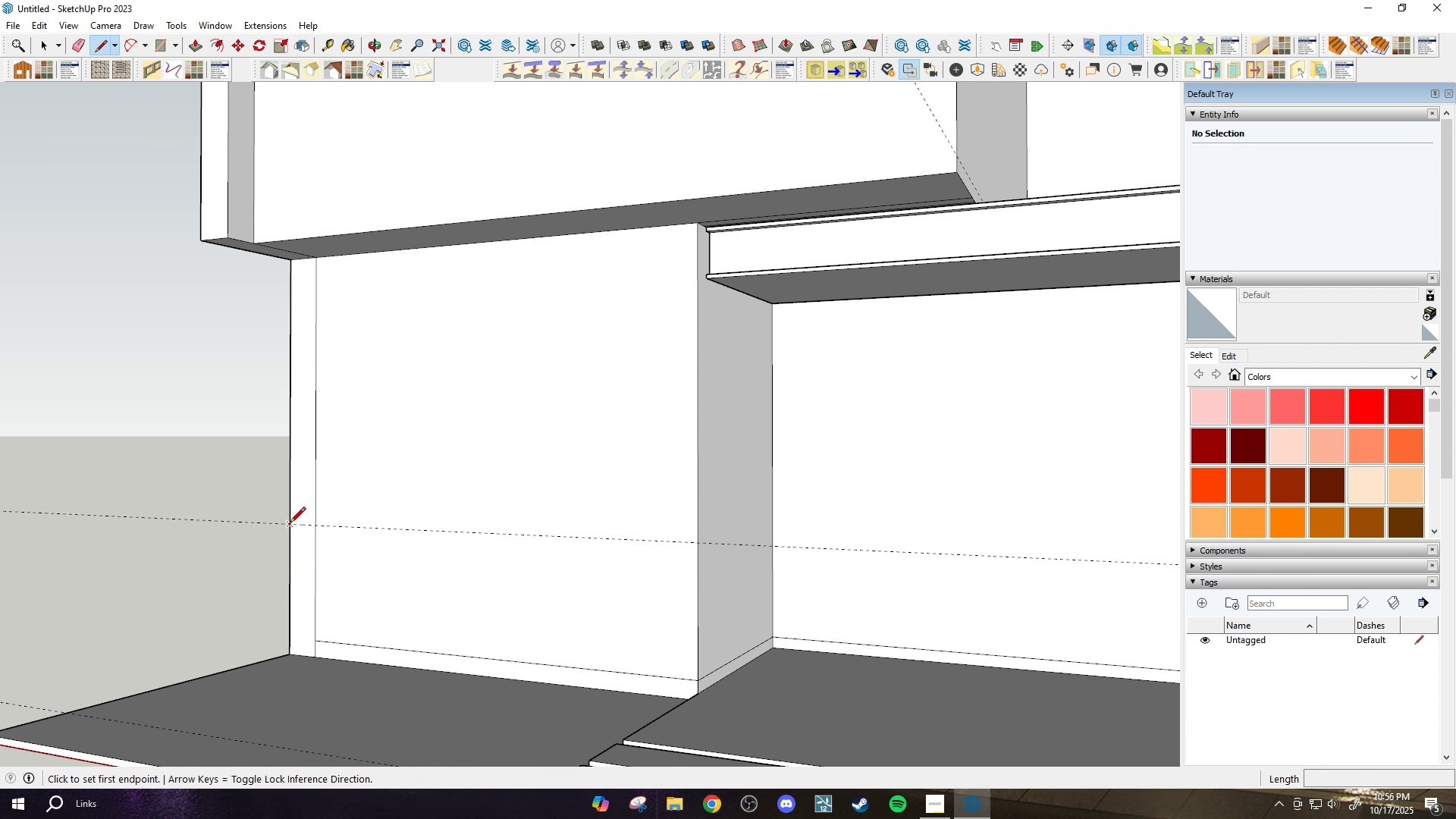 
left_click([290, 524])
 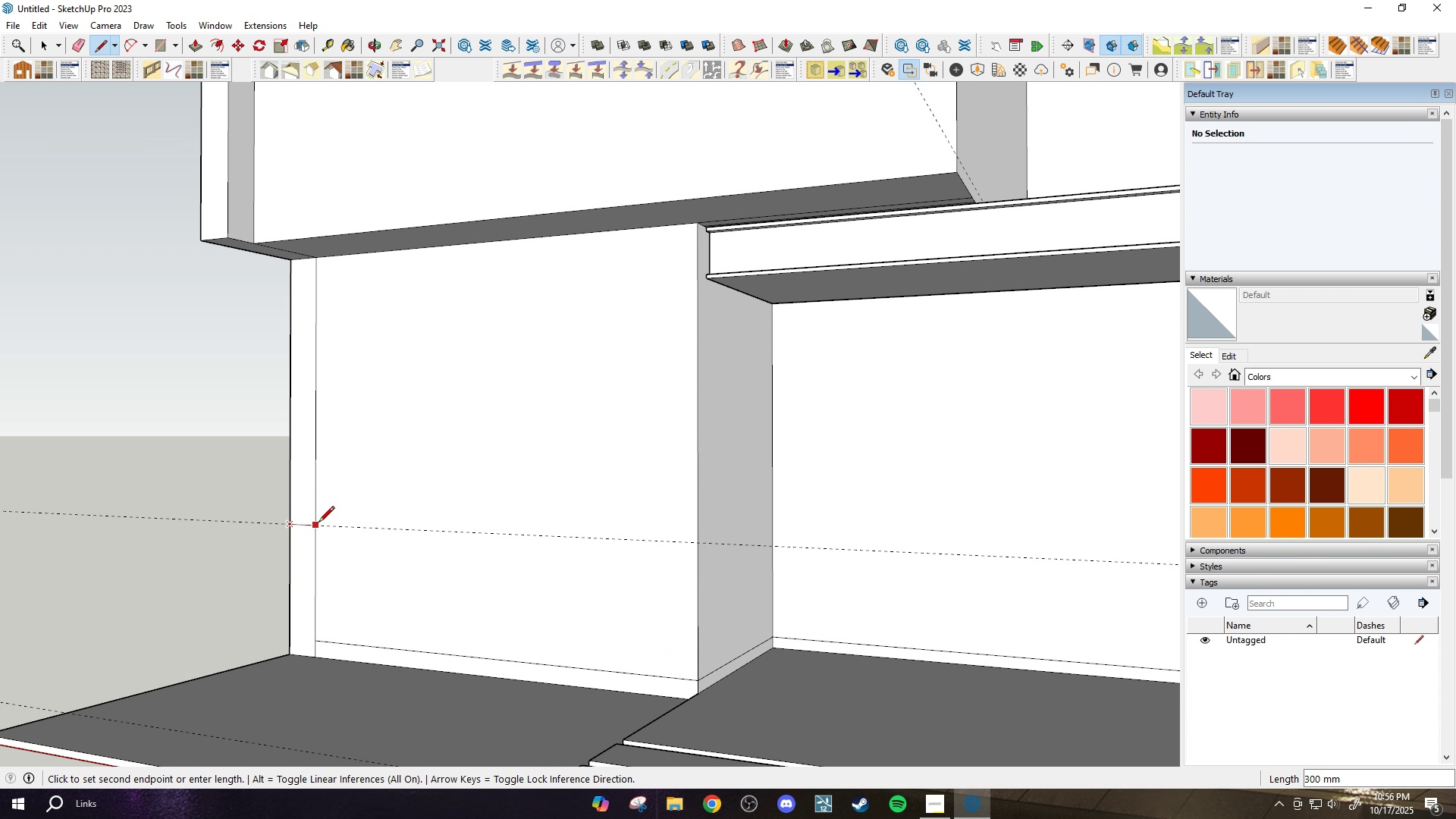 
left_click([318, 523])
 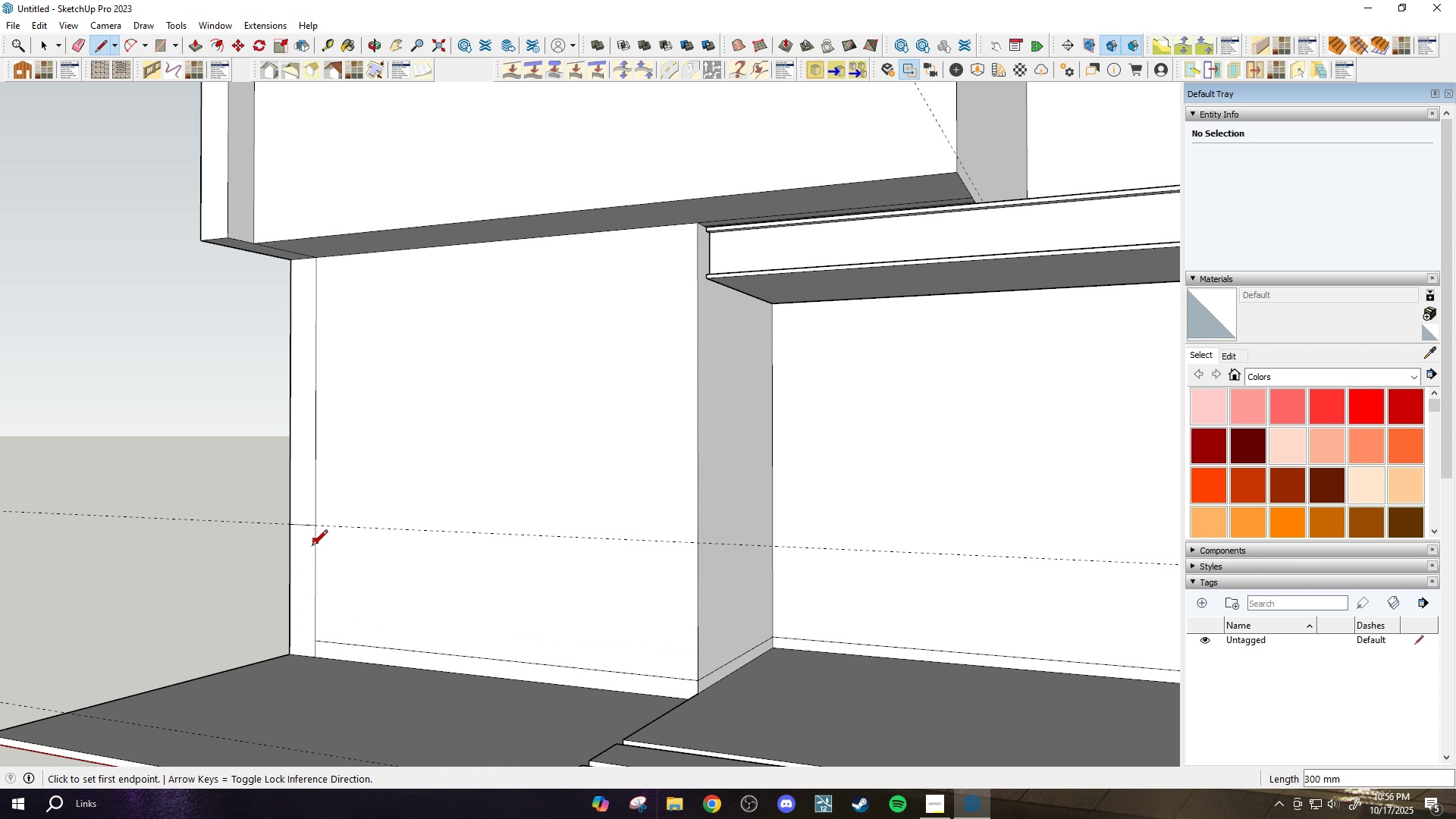 
key(P)
 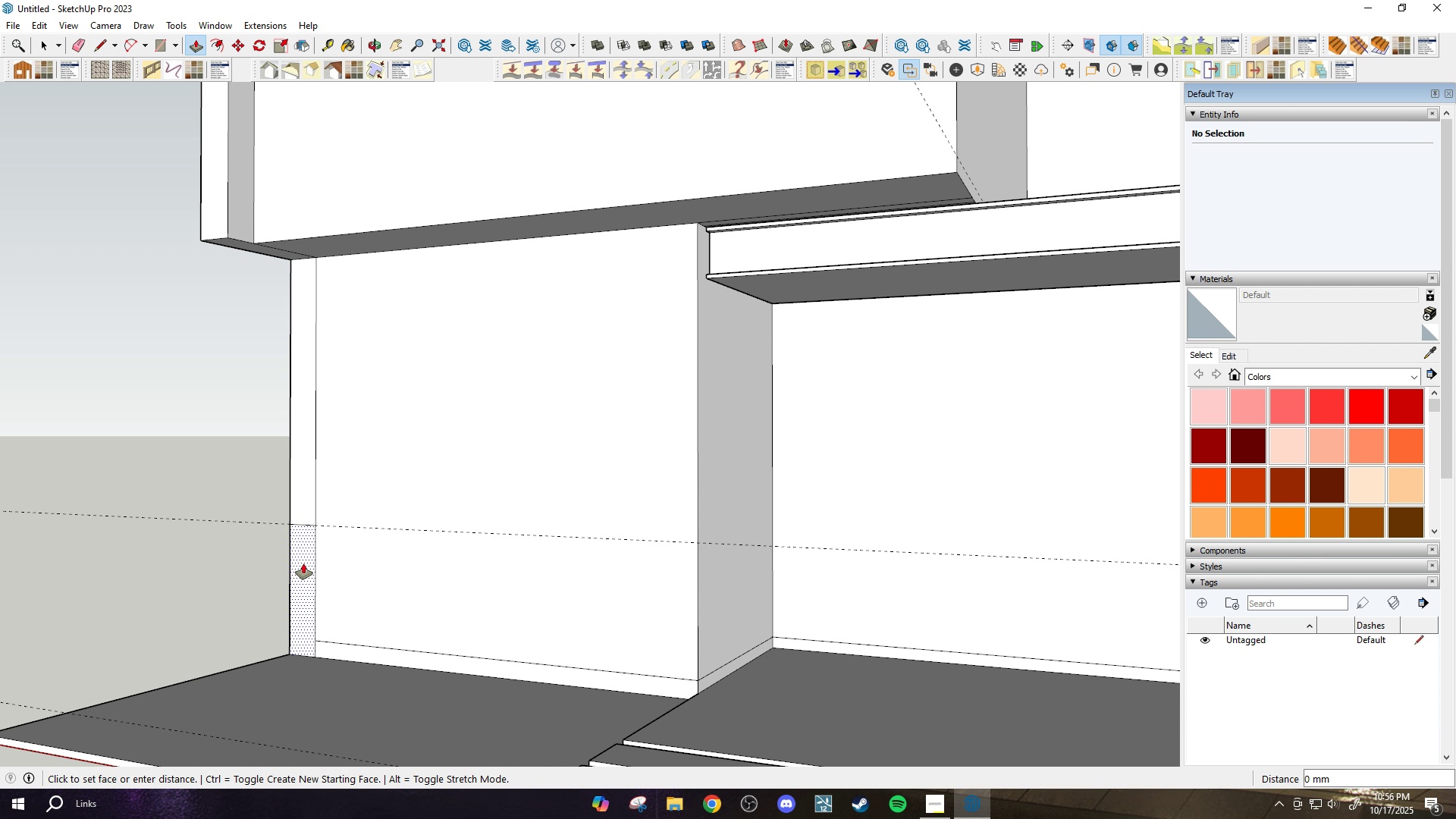 
left_click([303, 563])
 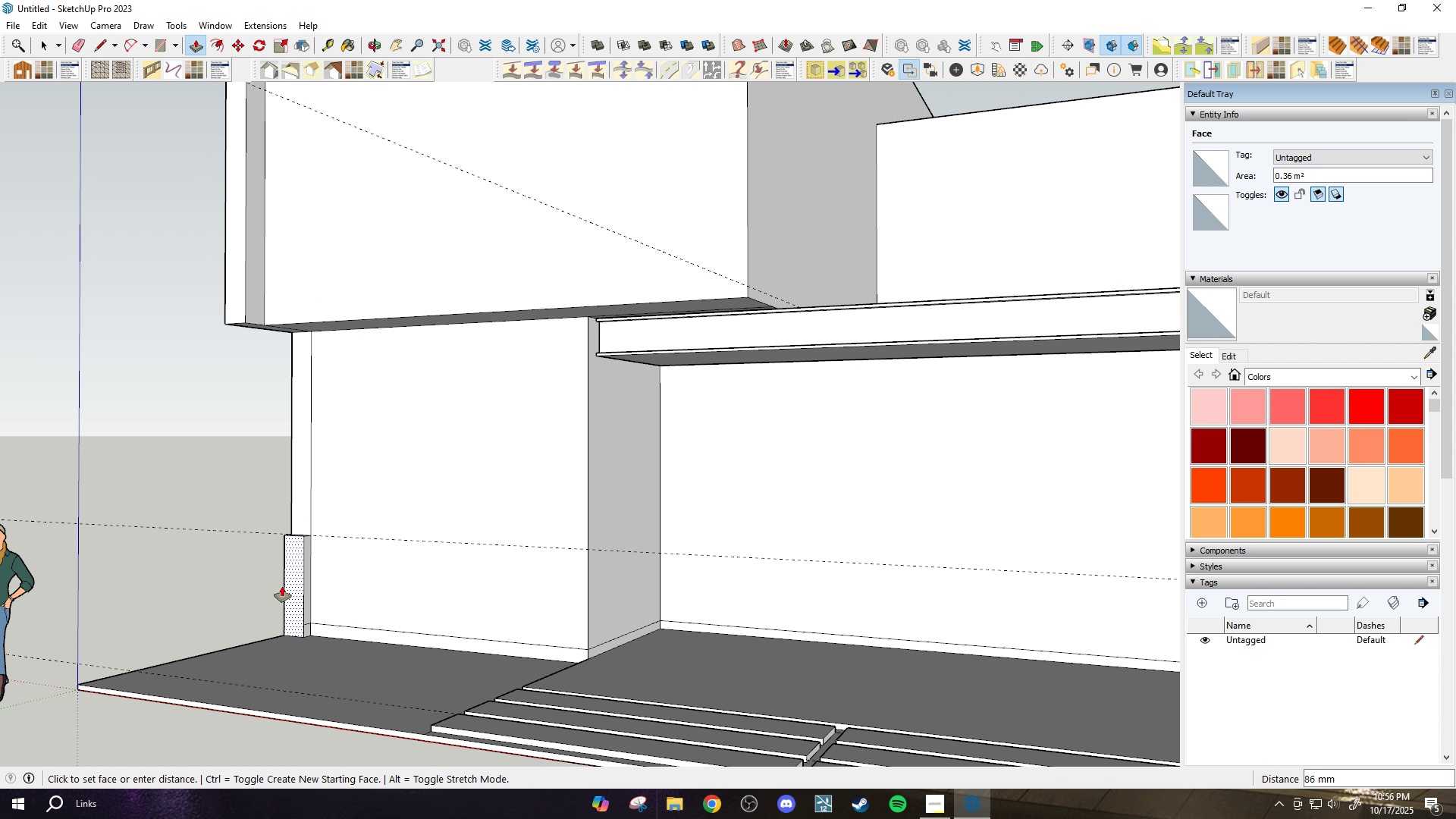 
scroll: coordinate [296, 568], scroll_direction: down, amount: 3.0
 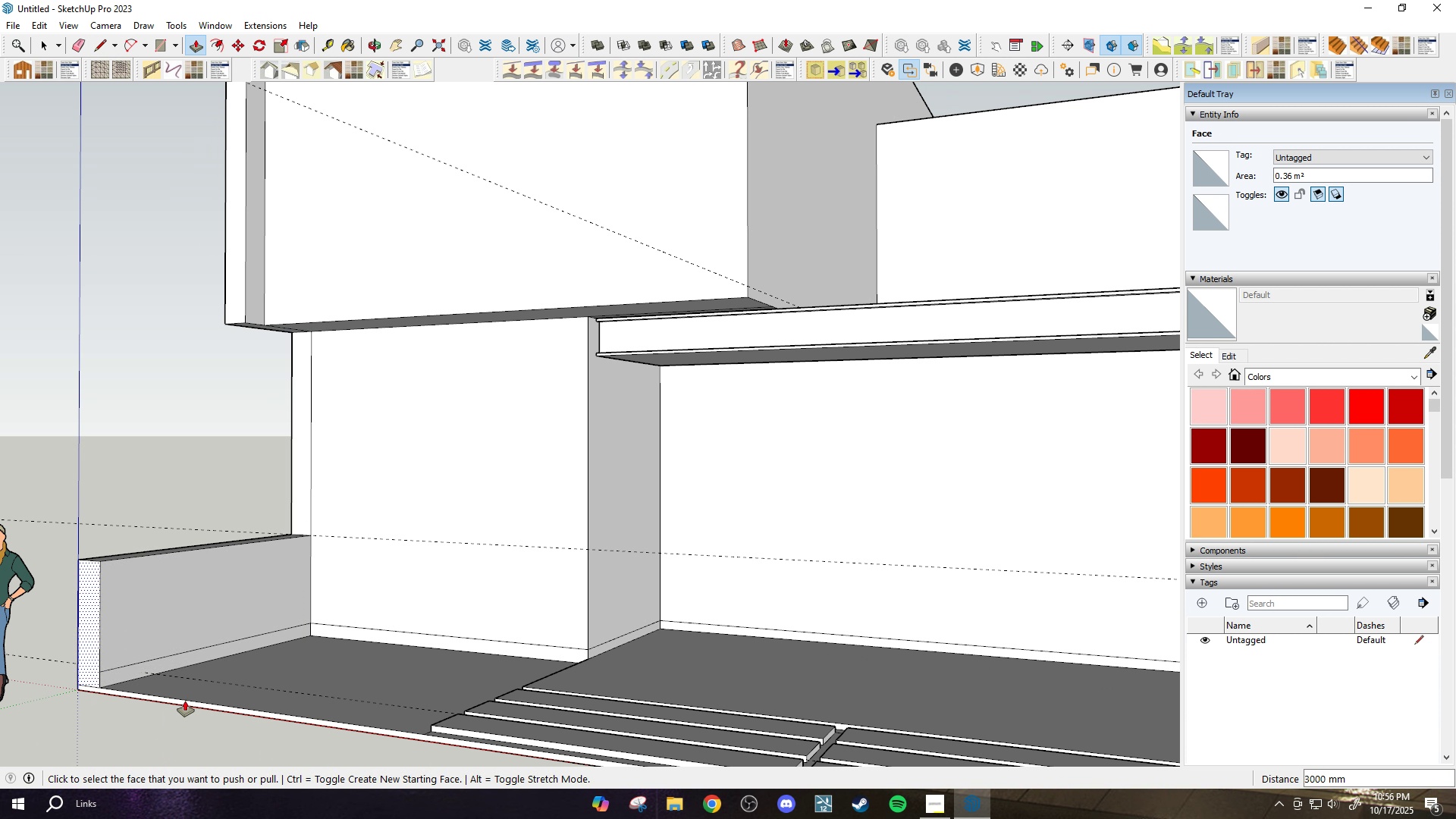 
left_click([185, 701])
 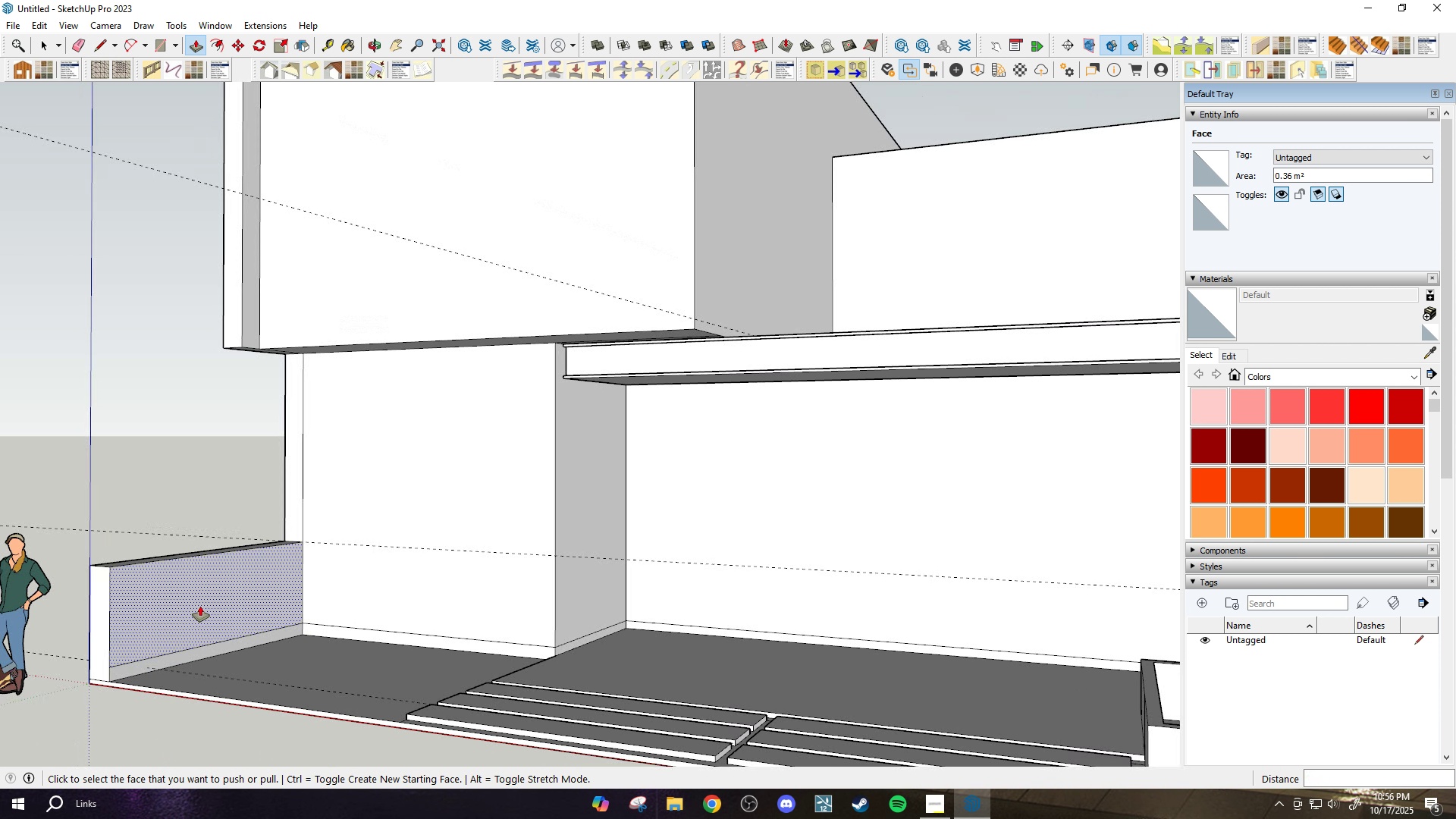 
scroll: coordinate [200, 608], scroll_direction: down, amount: 2.0
 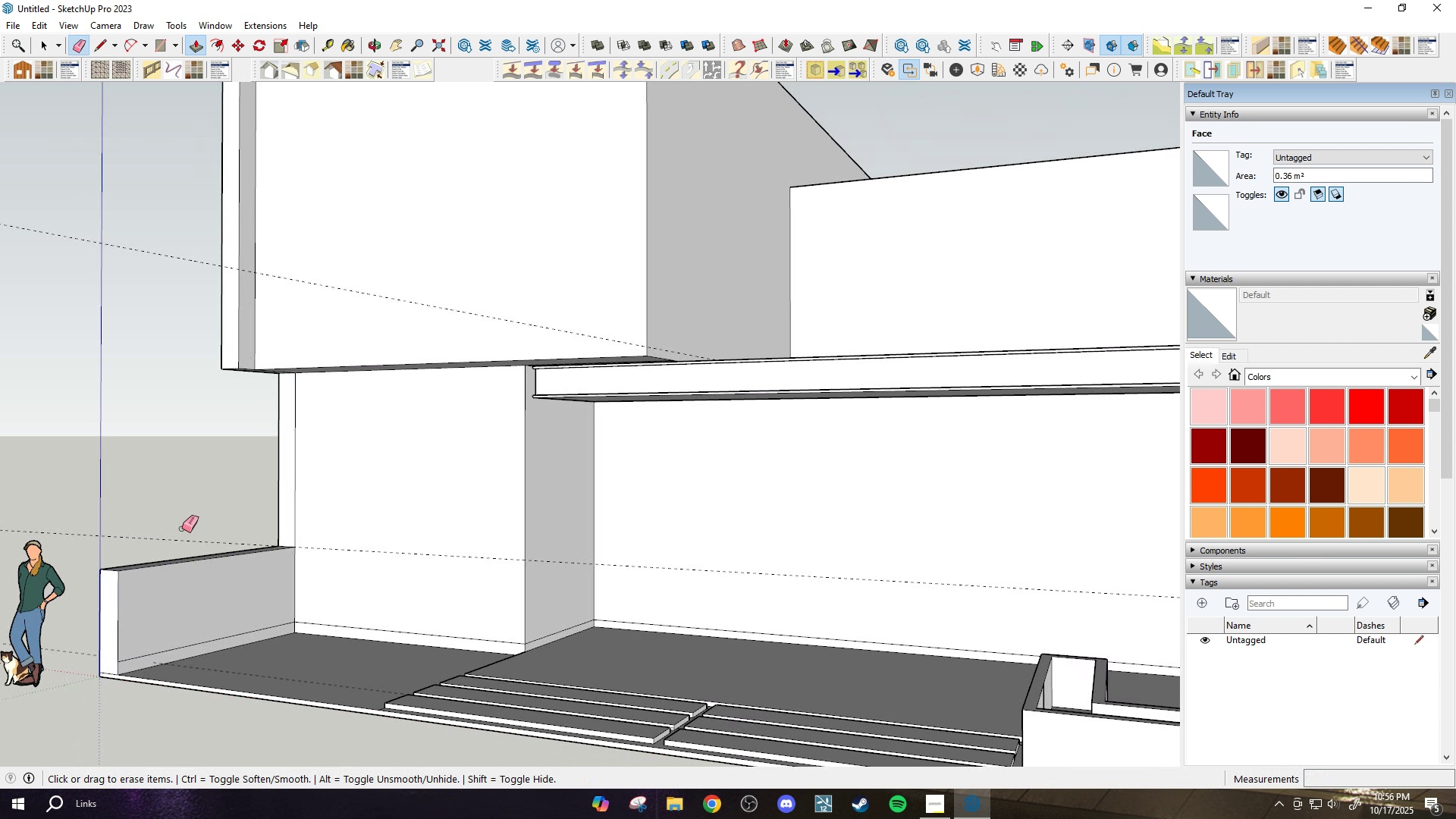 
key(E)
 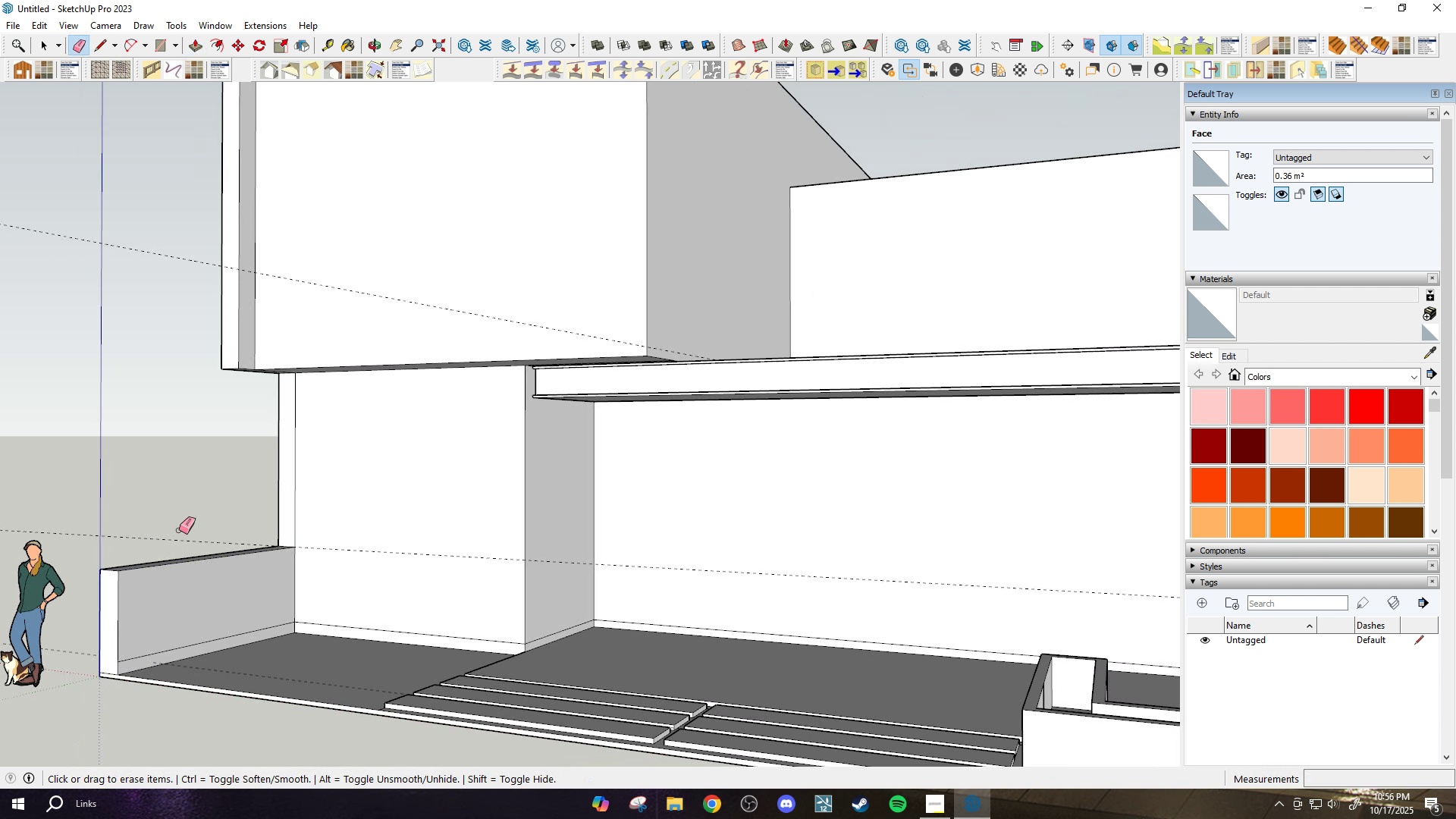 
left_click_drag(start_coordinate=[180, 528], to_coordinate=[171, 534])
 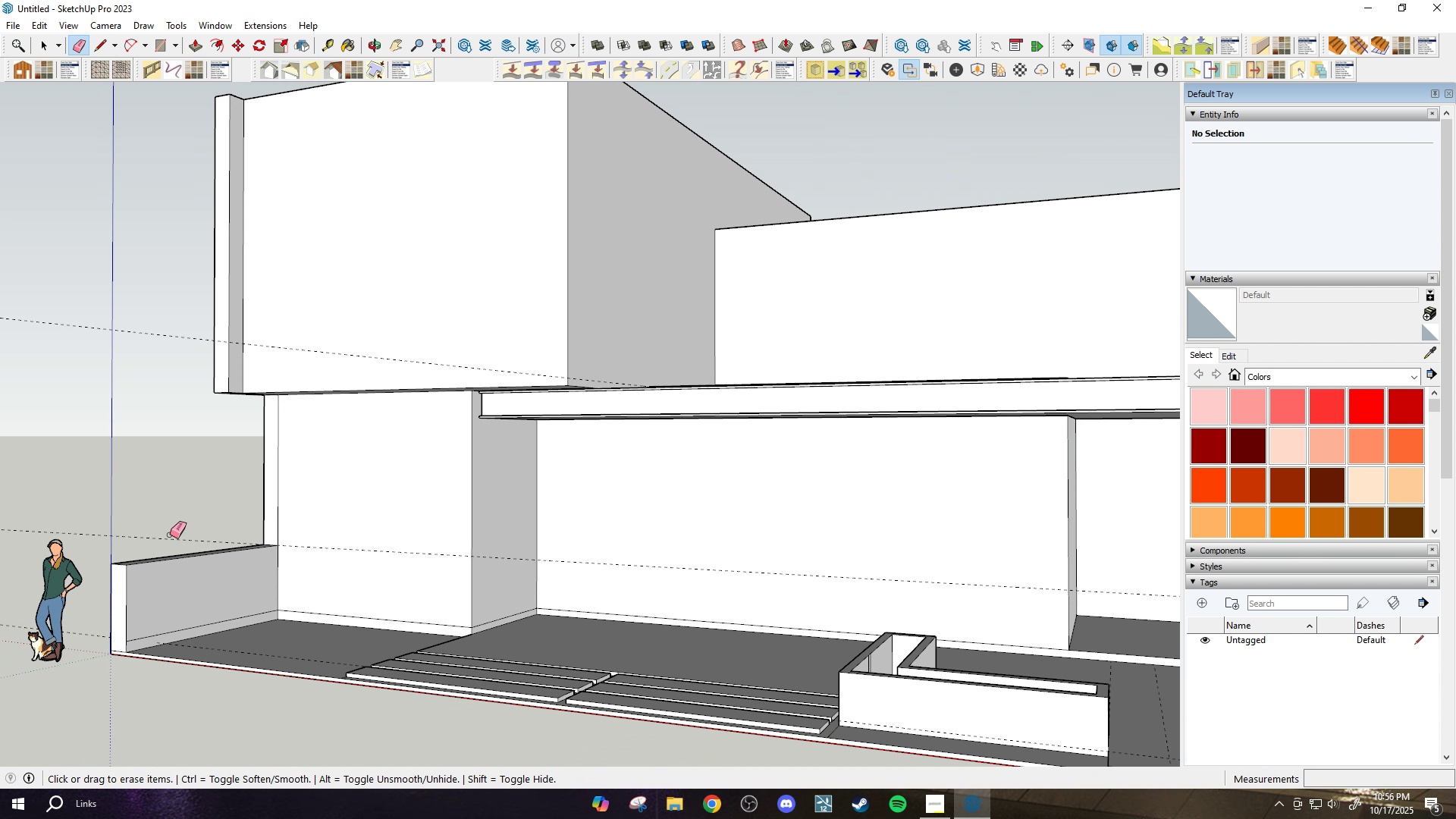 
scroll: coordinate [170, 535], scroll_direction: down, amount: 2.0
 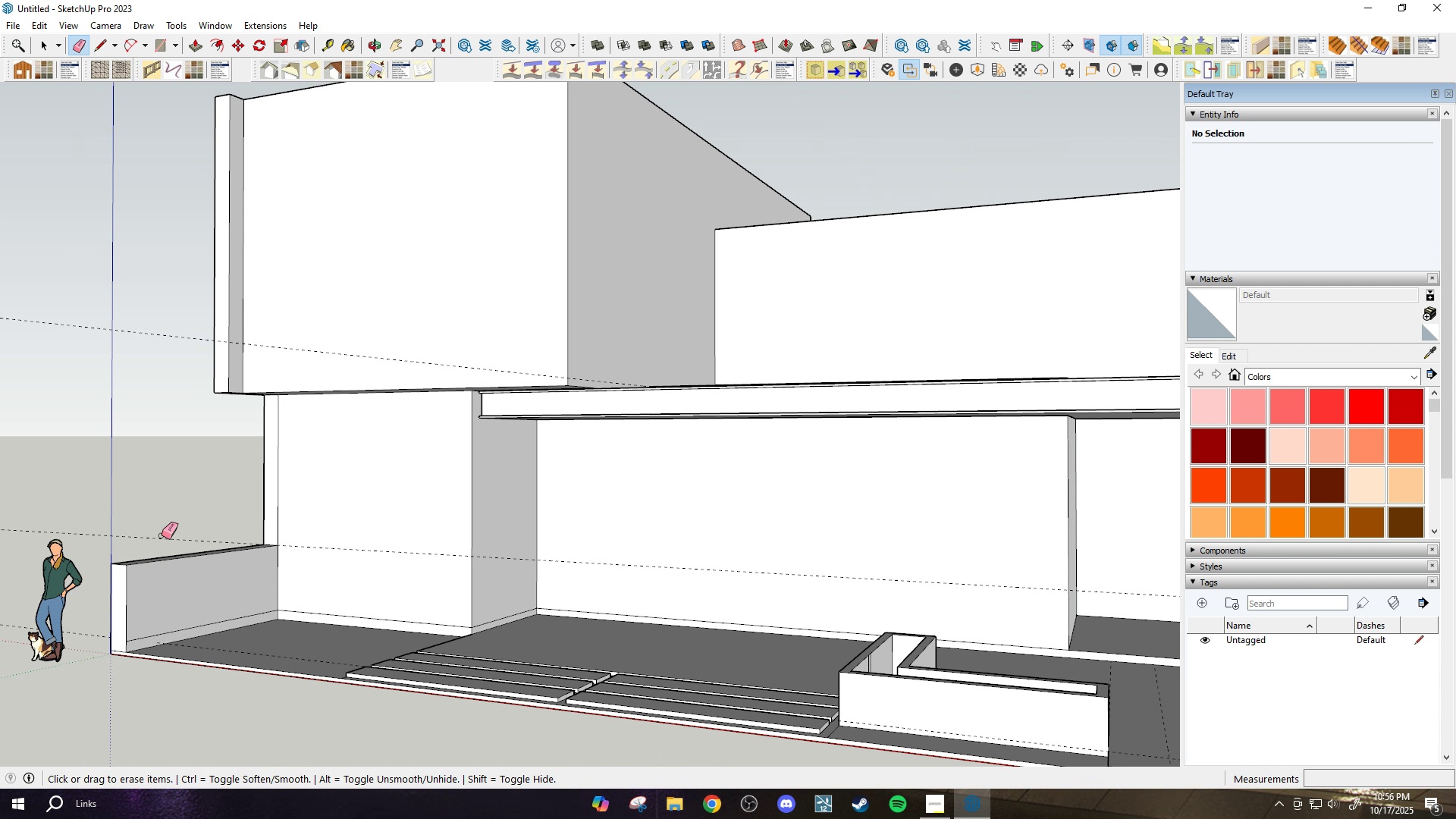 
left_click_drag(start_coordinate=[169, 535], to_coordinate=[157, 537])
 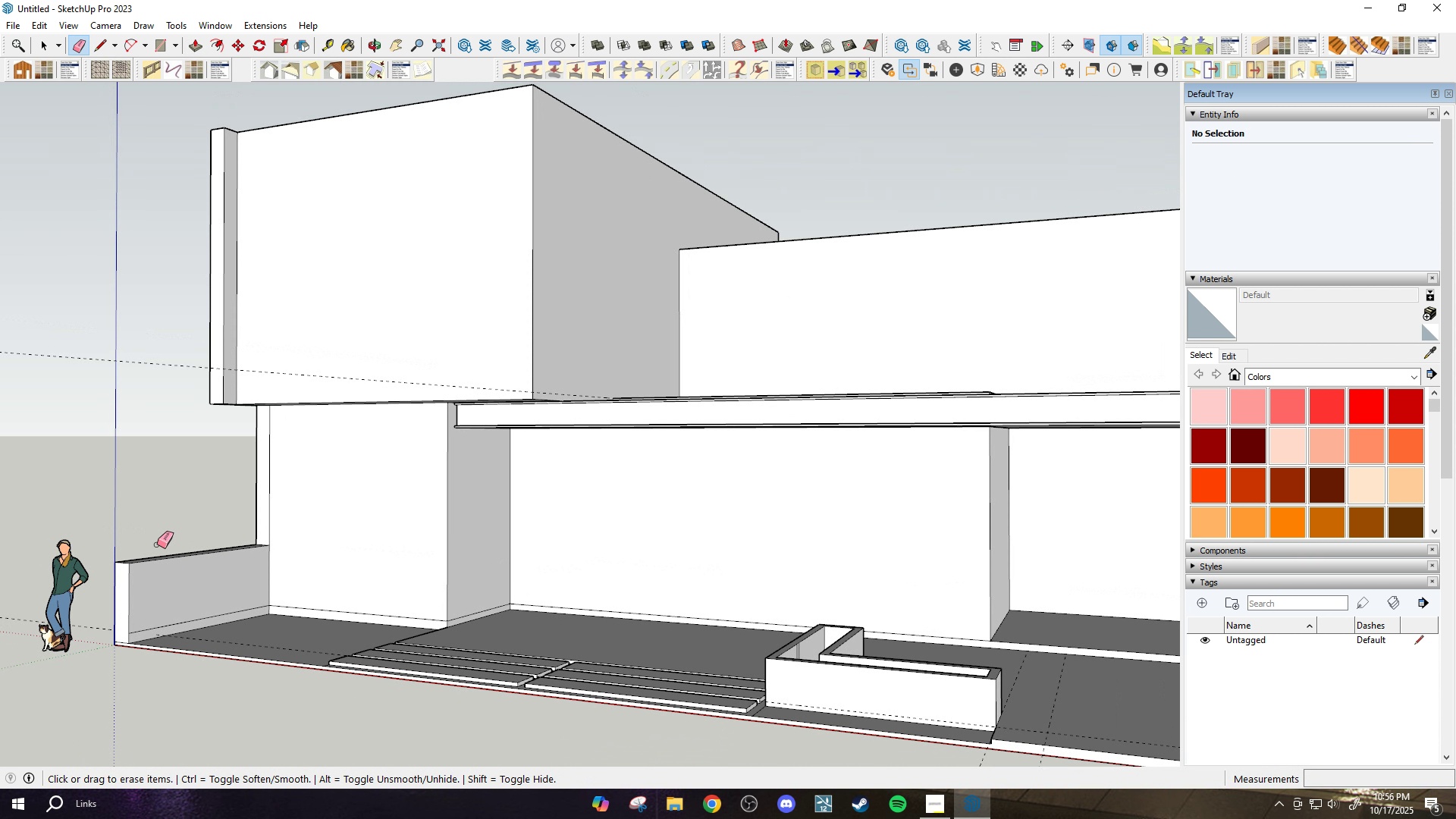 
scroll: coordinate [309, 556], scroll_direction: down, amount: 8.0
 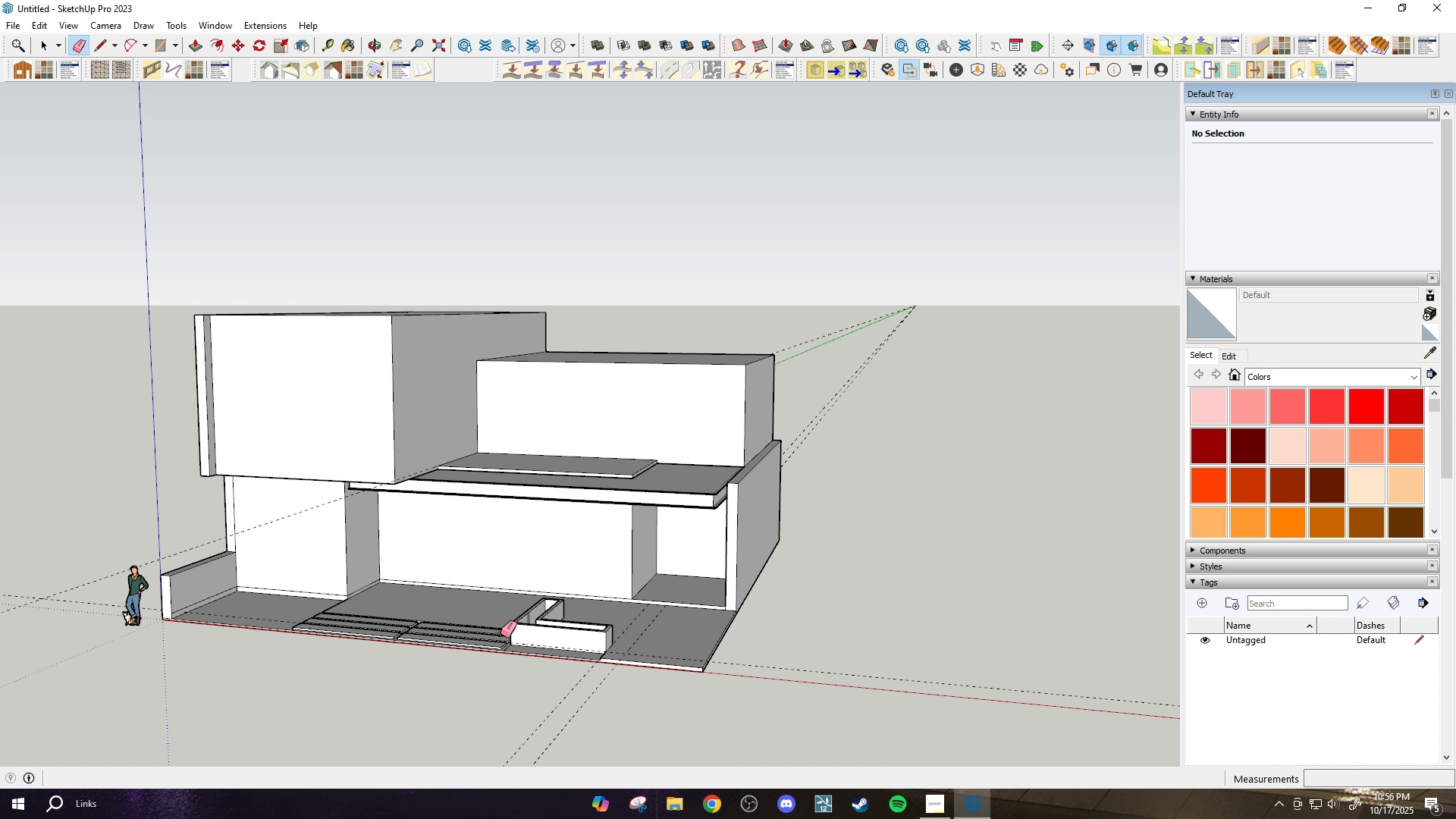 
scroll: coordinate [652, 632], scroll_direction: up, amount: 5.0
 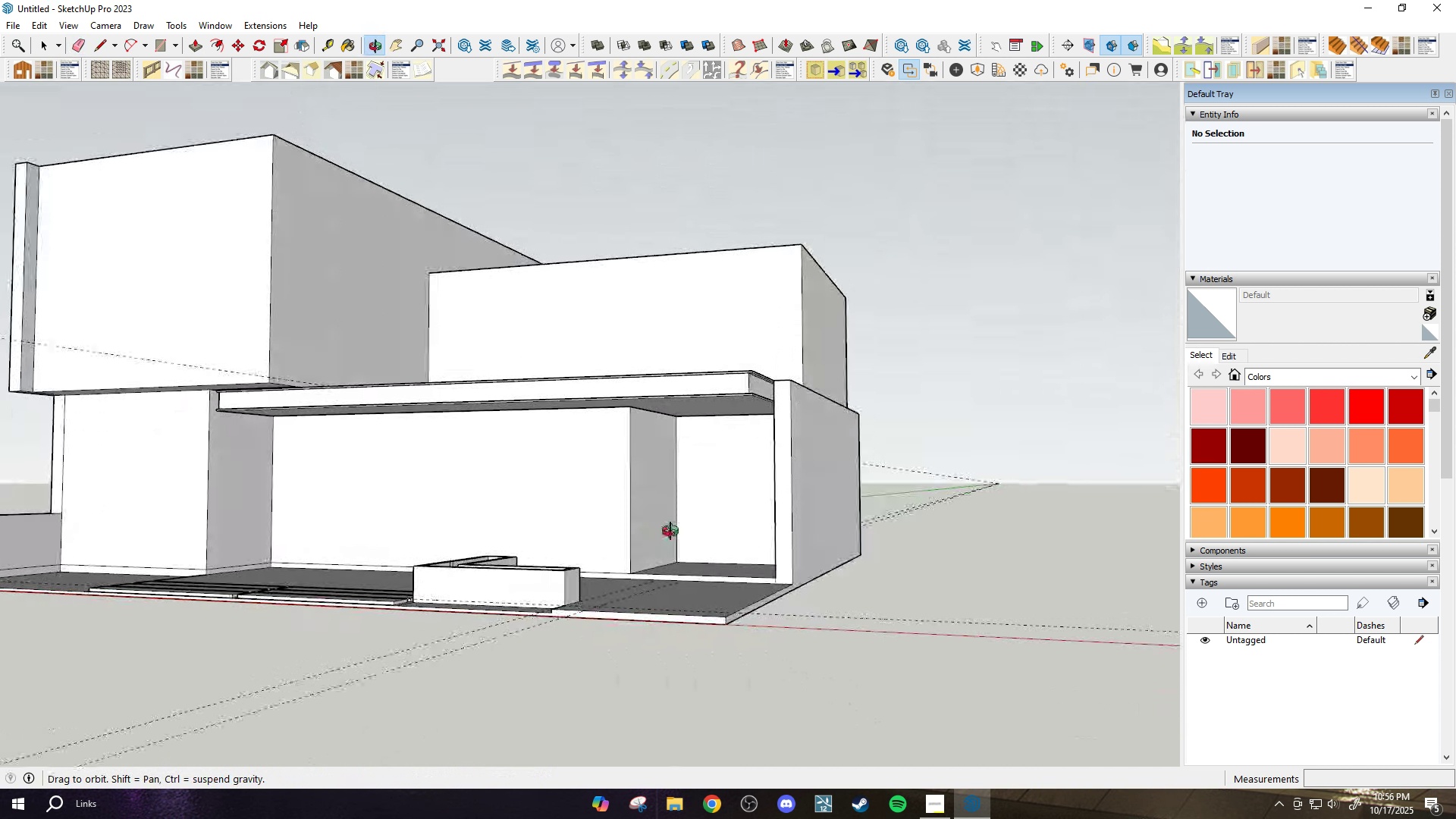 
scroll: coordinate [717, 539], scroll_direction: down, amount: 4.0
 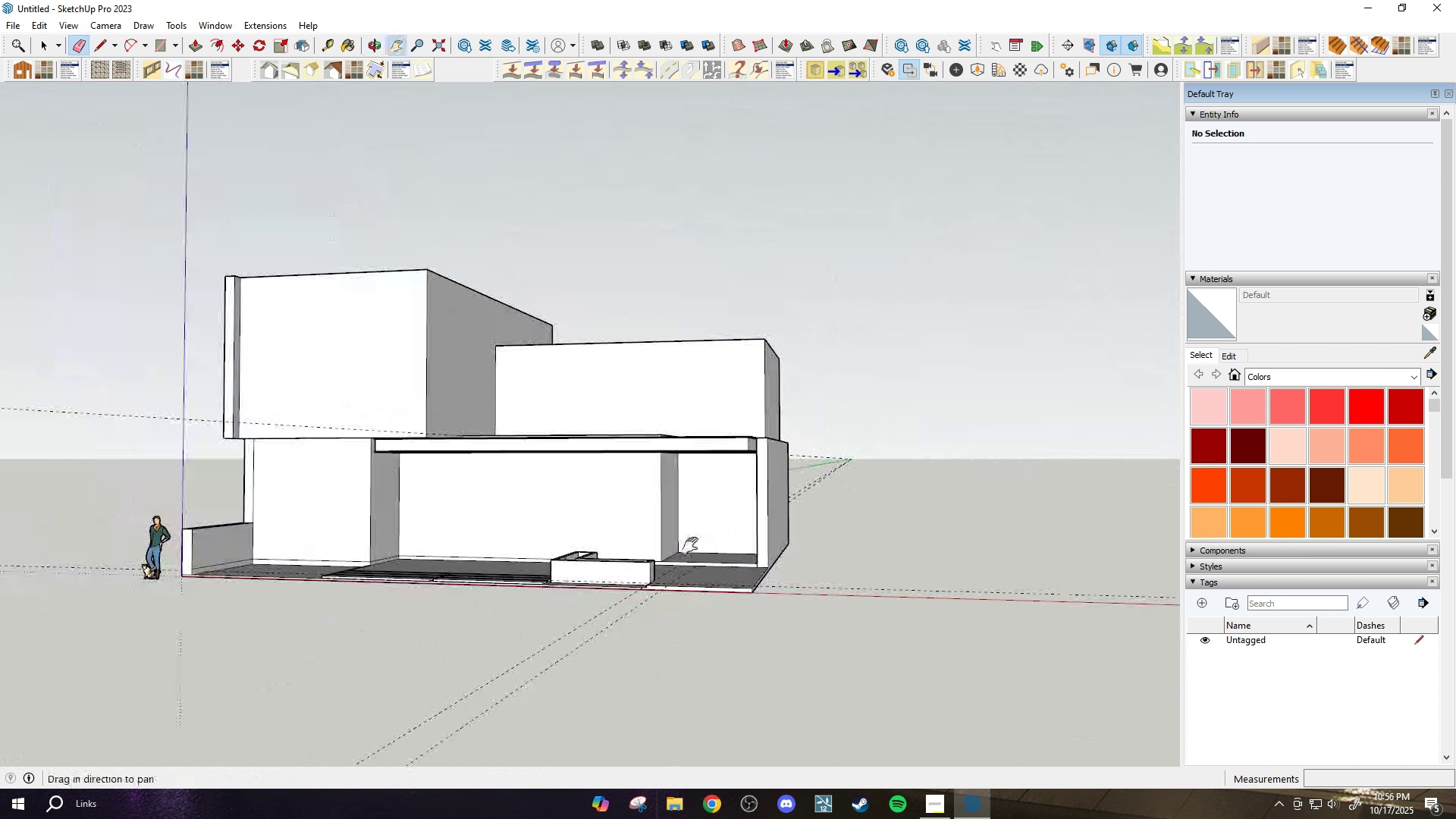 
key(H)
 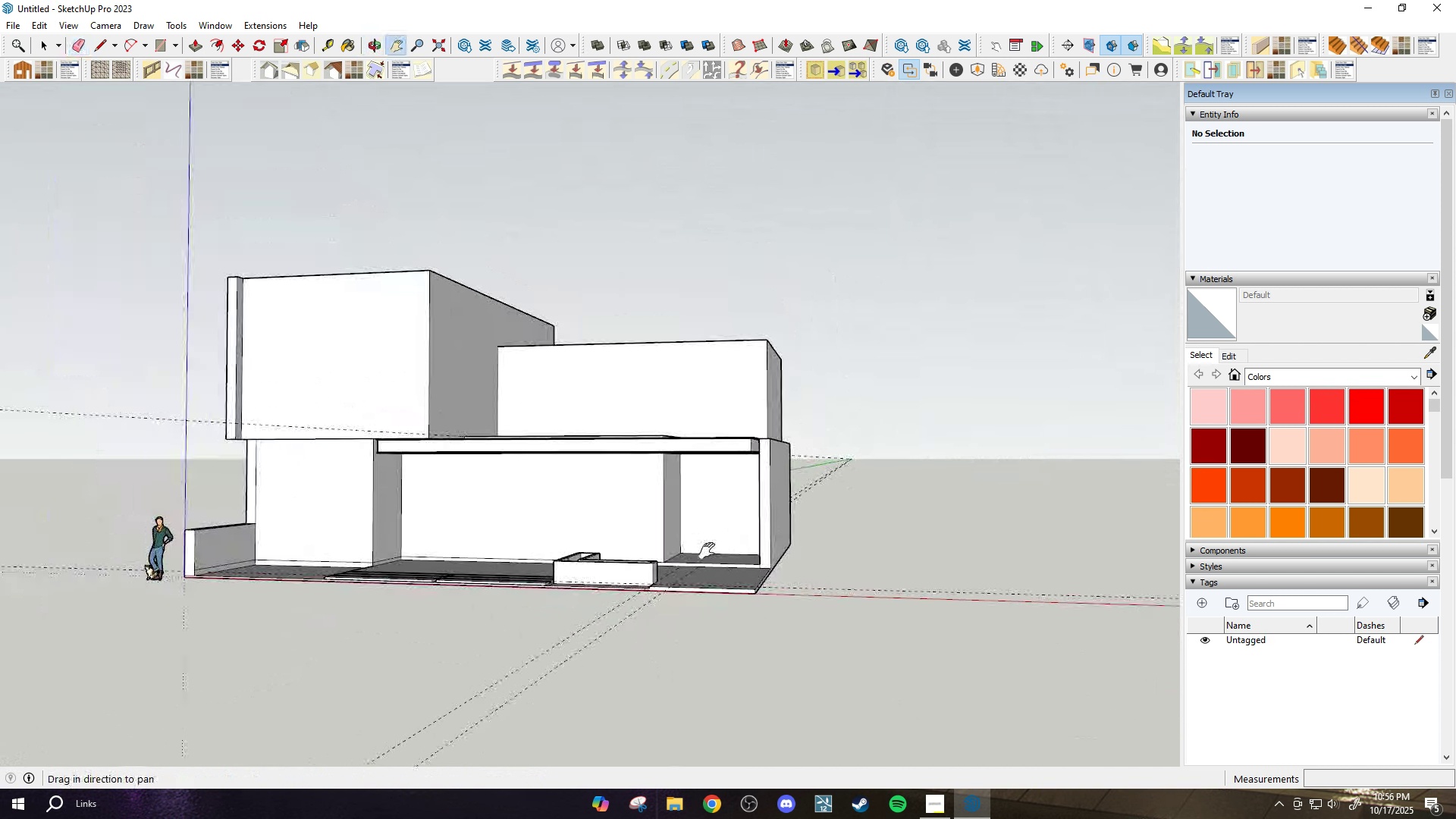 
left_click_drag(start_coordinate=[690, 544], to_coordinate=[802, 597])
 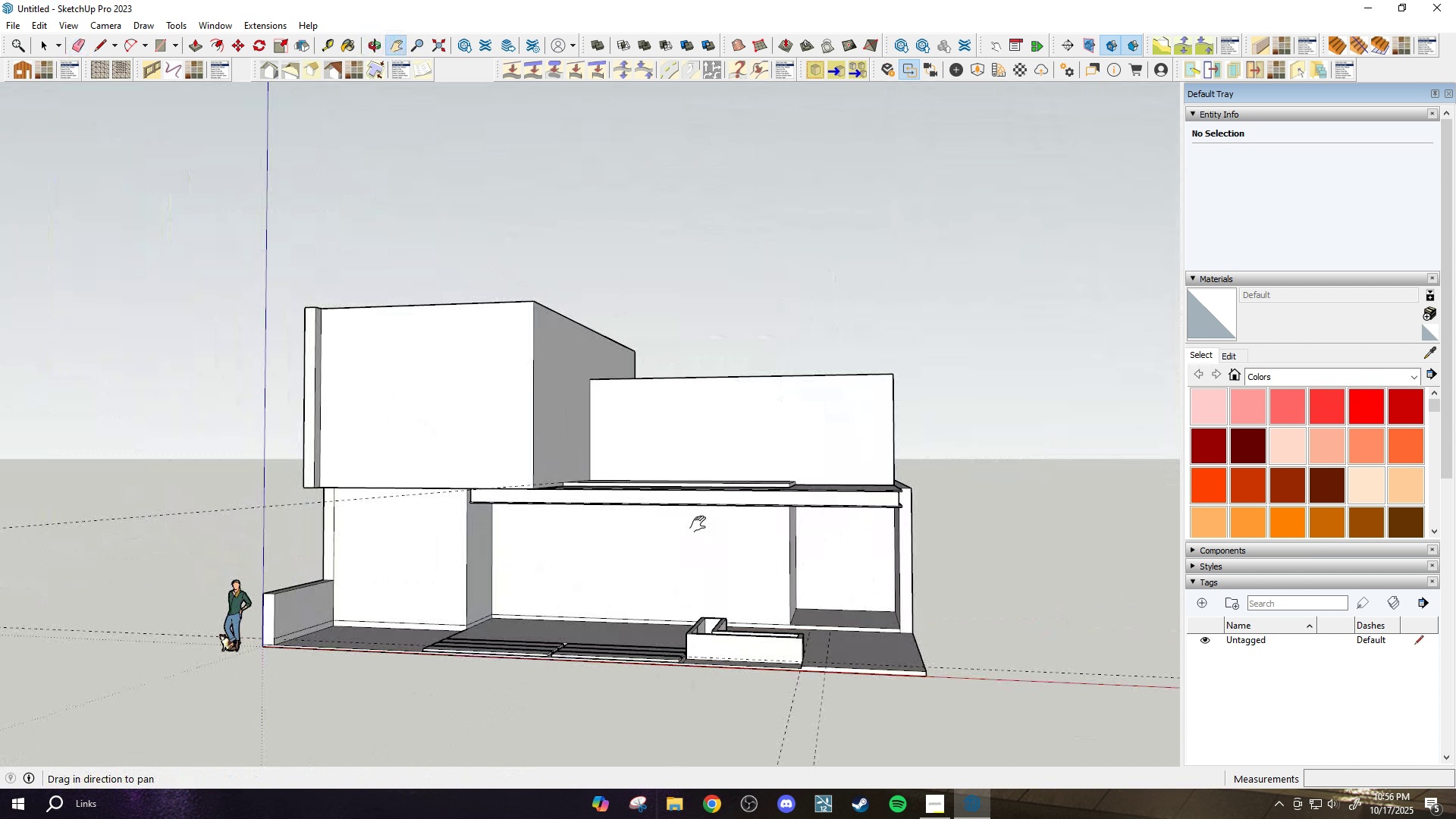 
scroll: coordinate [695, 570], scroll_direction: up, amount: 4.0
 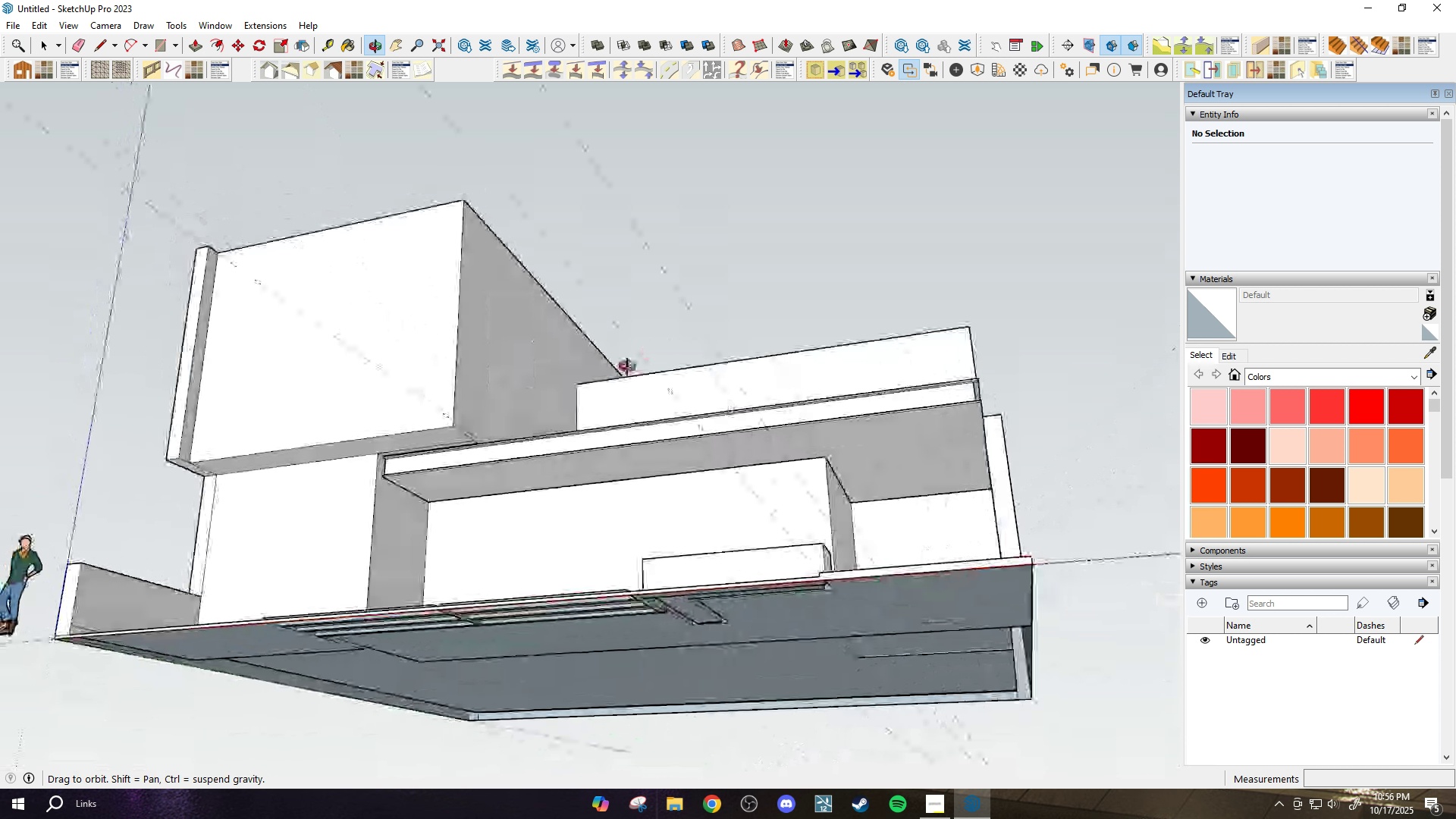 
scroll: coordinate [551, 590], scroll_direction: down, amount: 6.0
 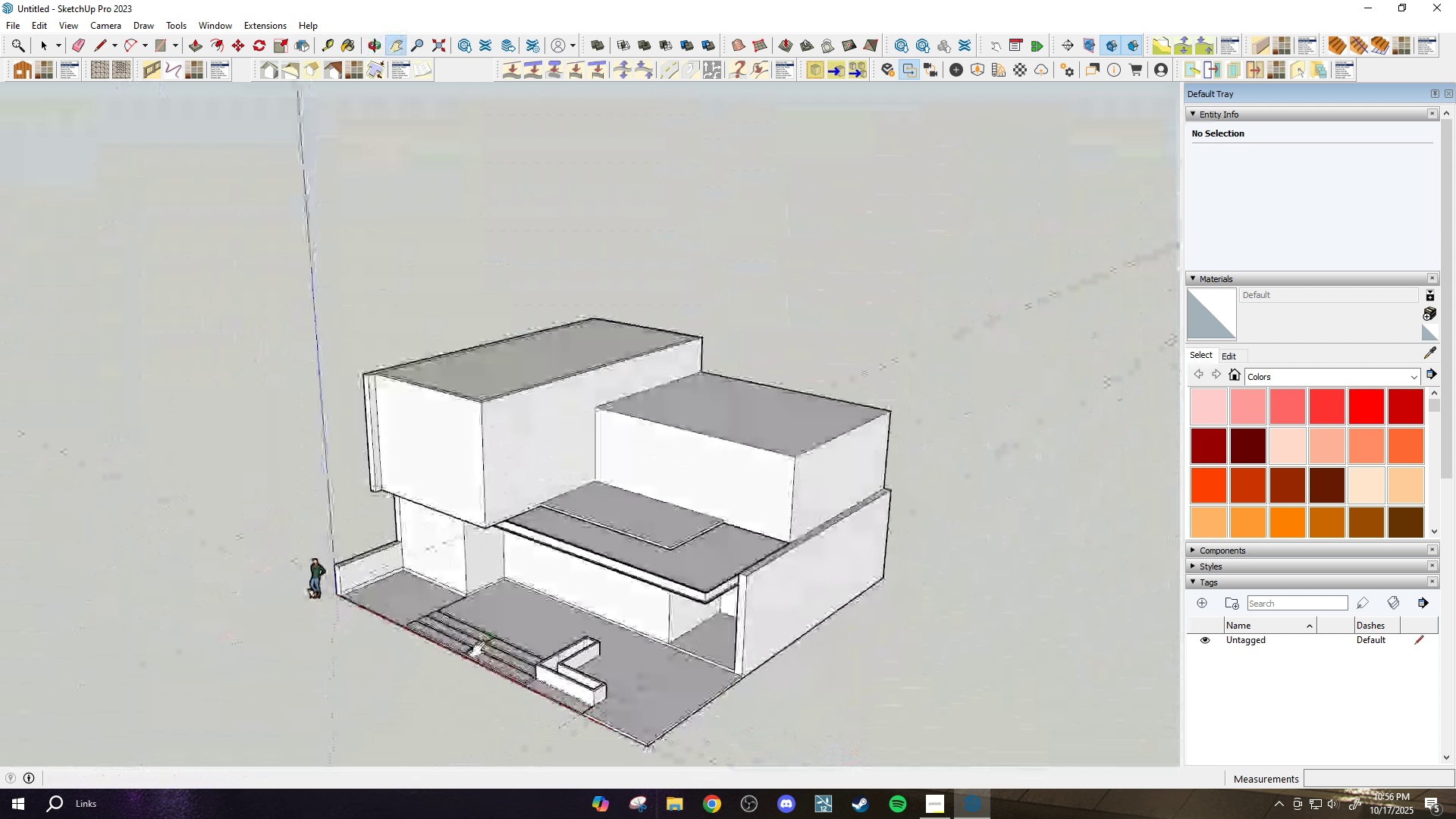 
scroll: coordinate [550, 575], scroll_direction: up, amount: 6.0
 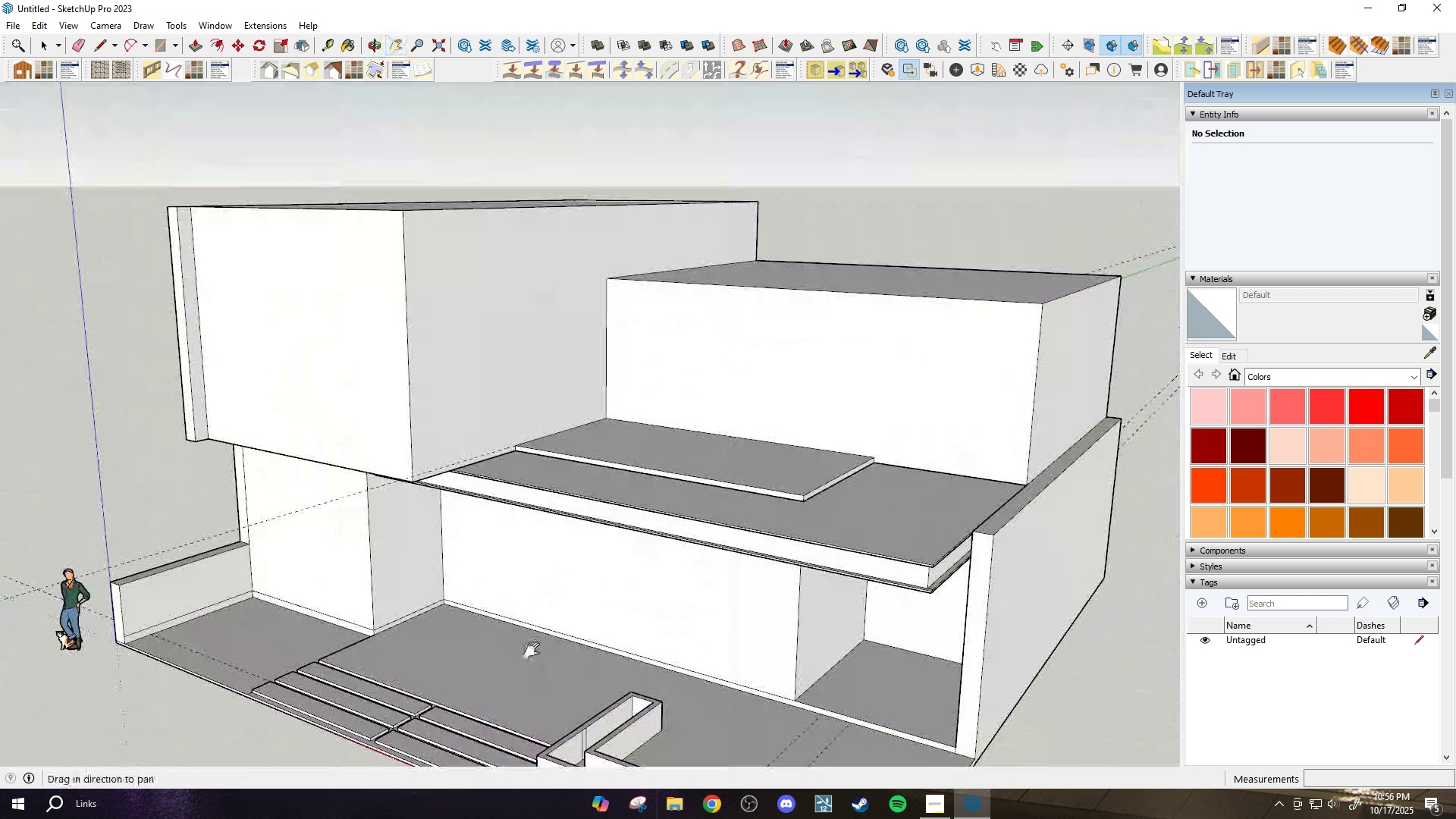 
key(H)
 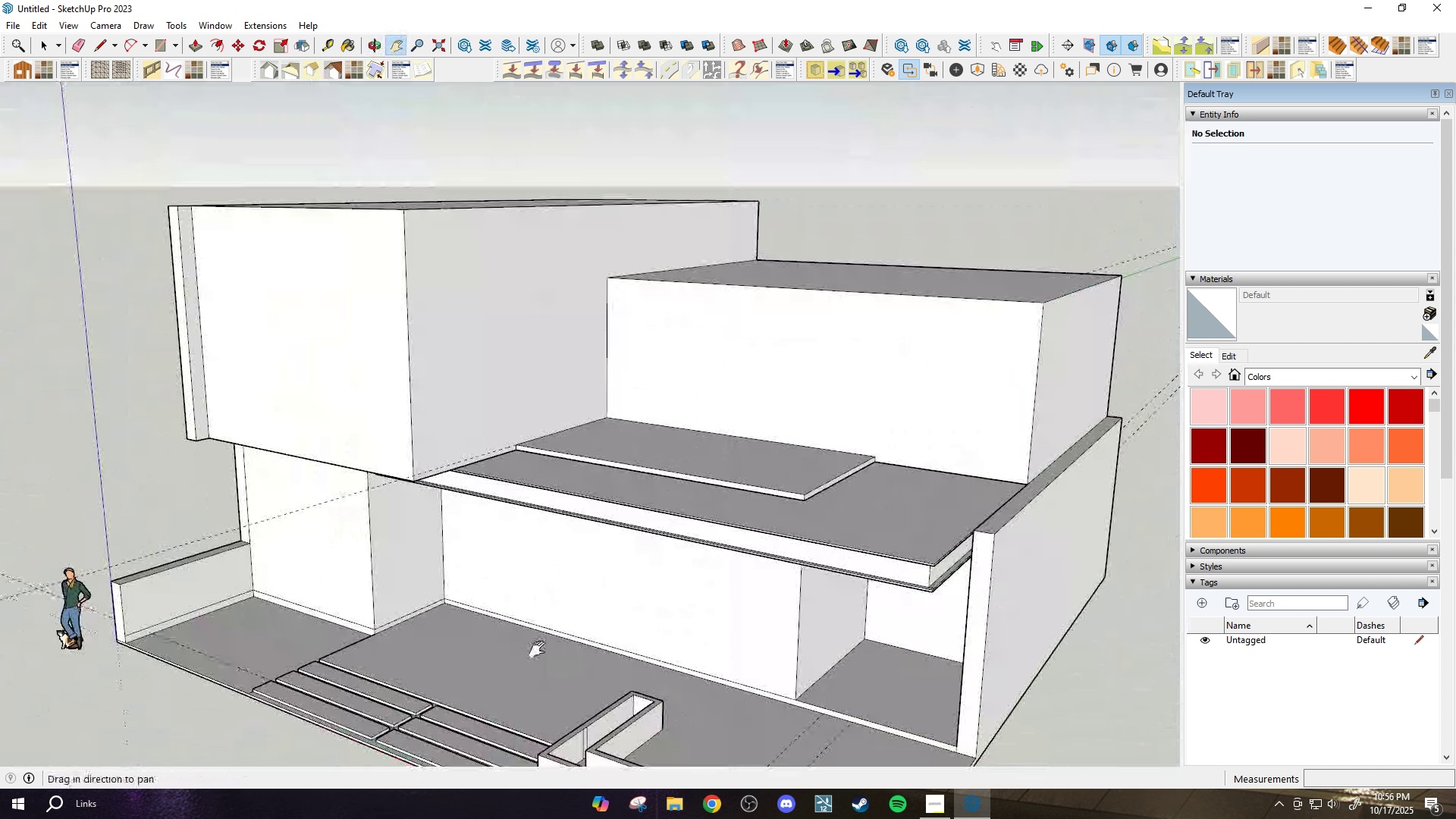 
left_click_drag(start_coordinate=[532, 653], to_coordinate=[573, 611])
 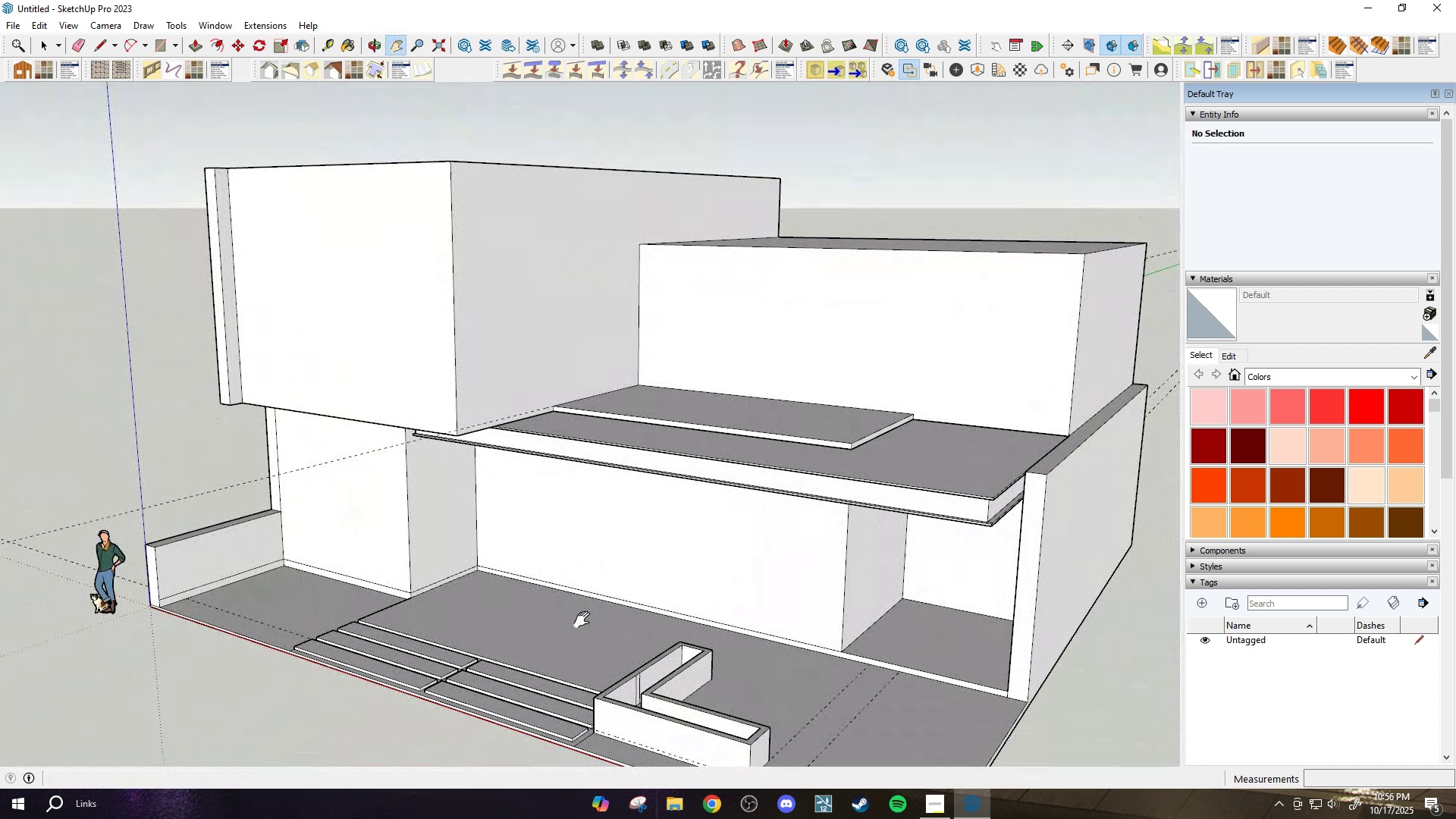 
left_click_drag(start_coordinate=[545, 593], to_coordinate=[563, 541])
 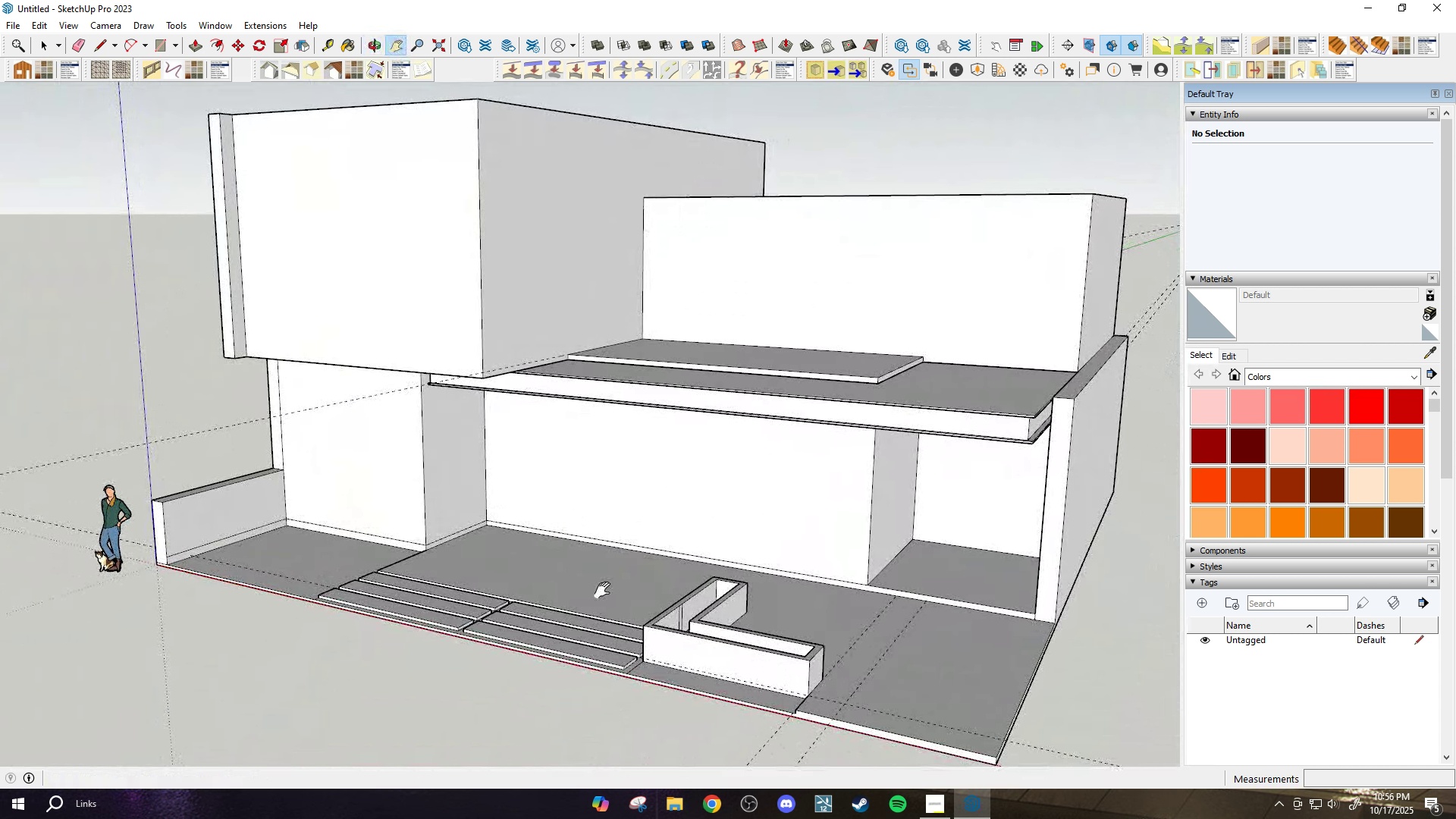 
scroll: coordinate [633, 761], scroll_direction: down, amount: 1.0